 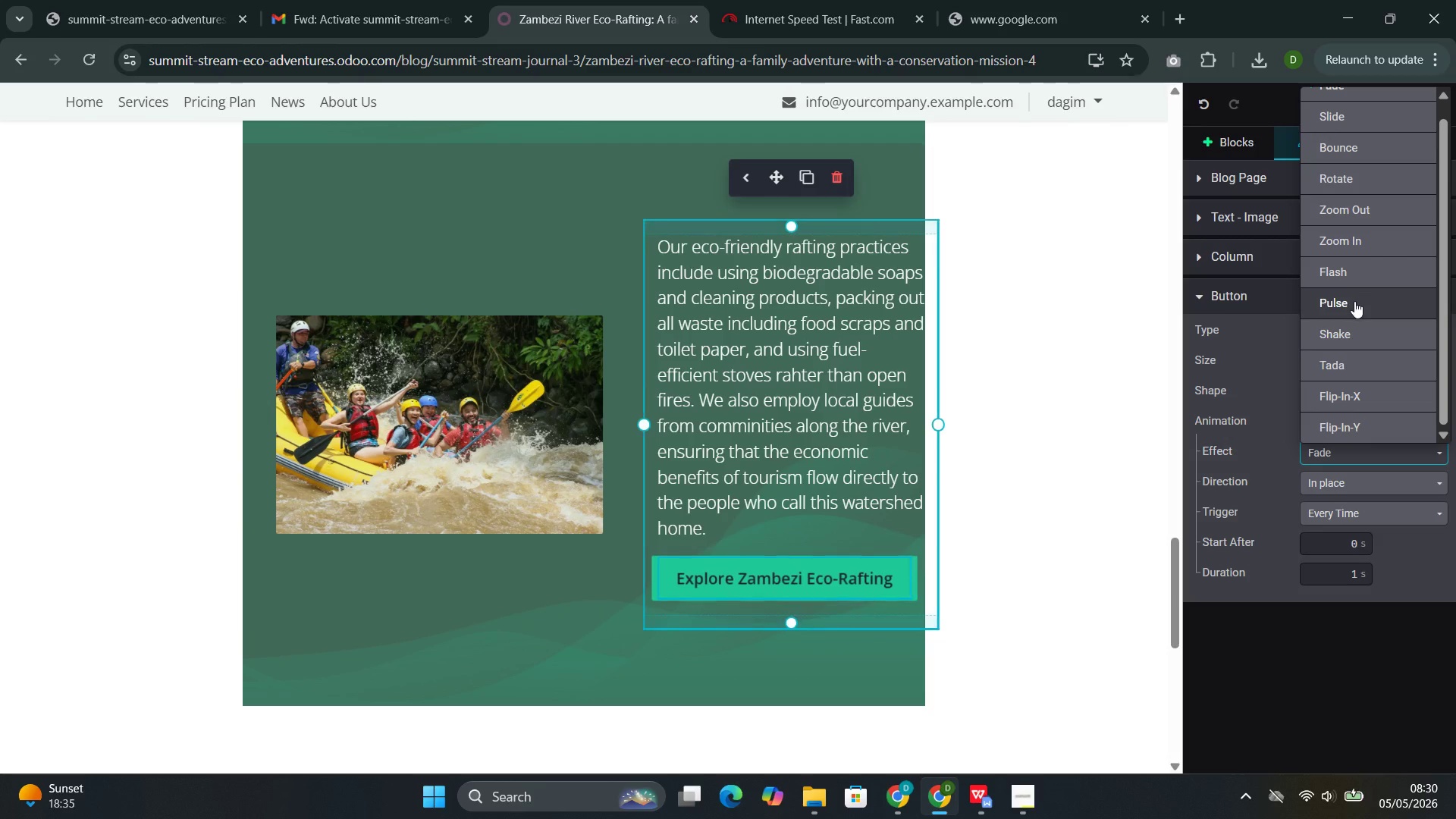 
left_click([1379, 220])
 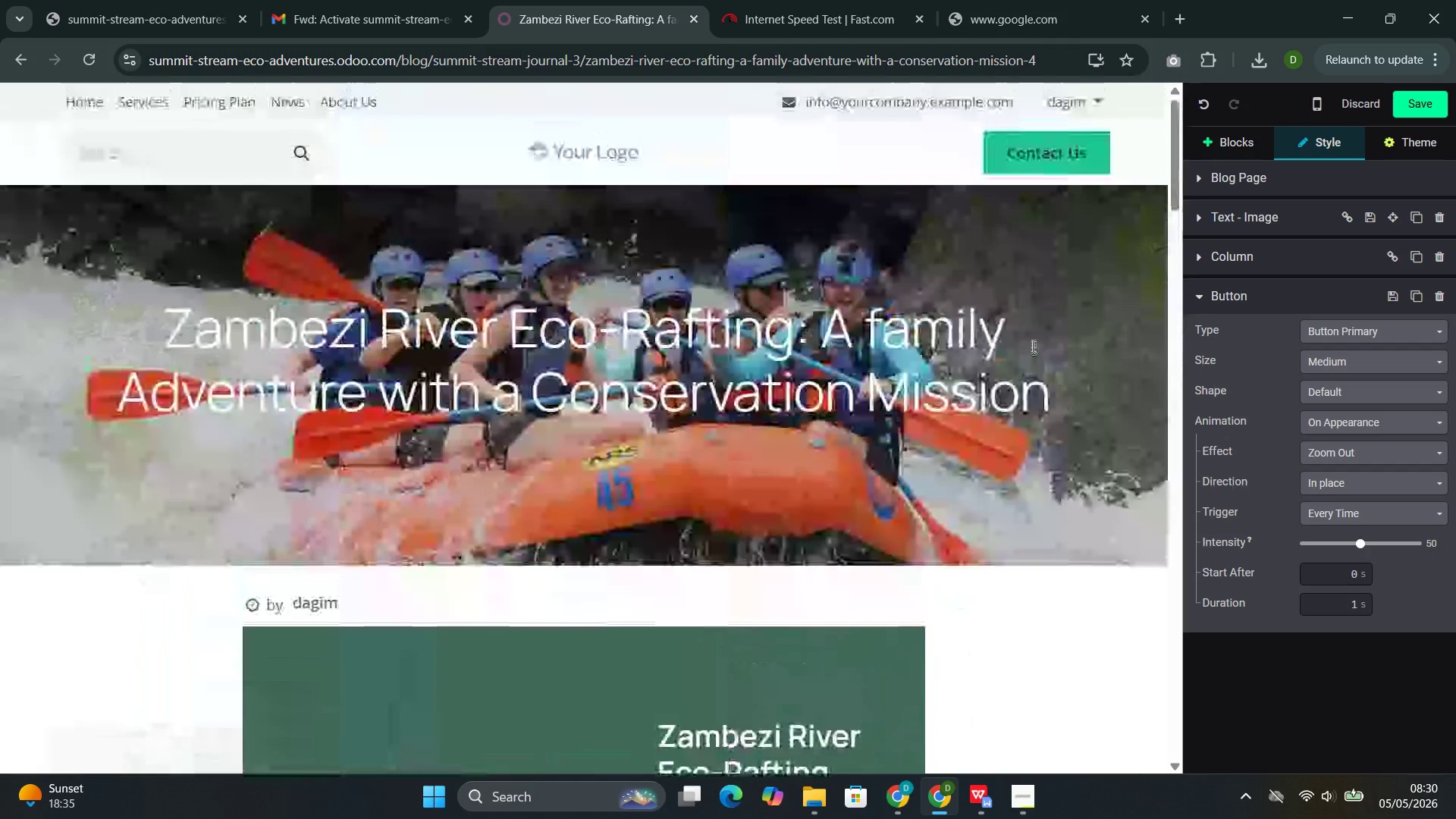 
left_click([1412, 105])
 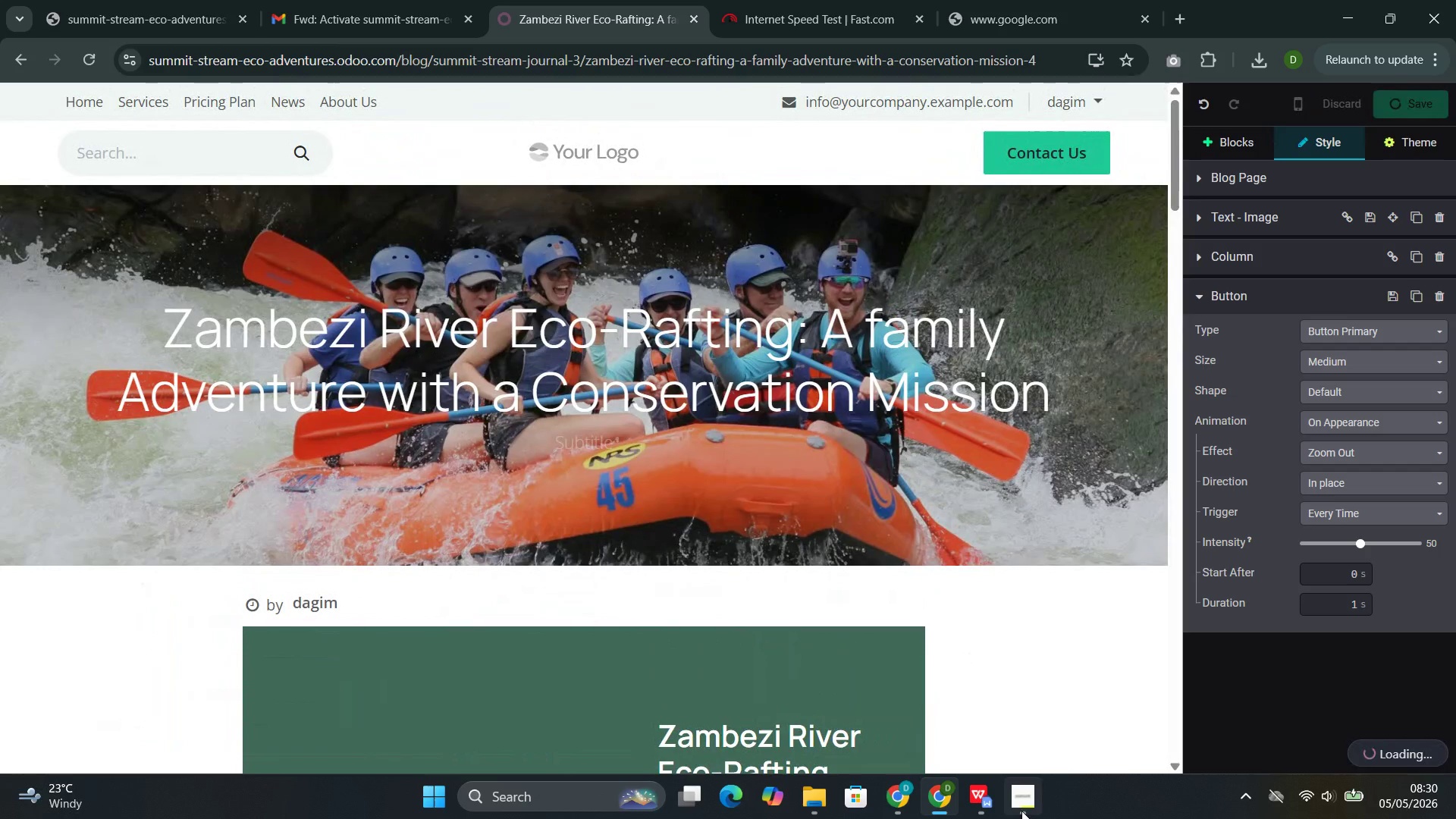 
left_click([968, 692])
 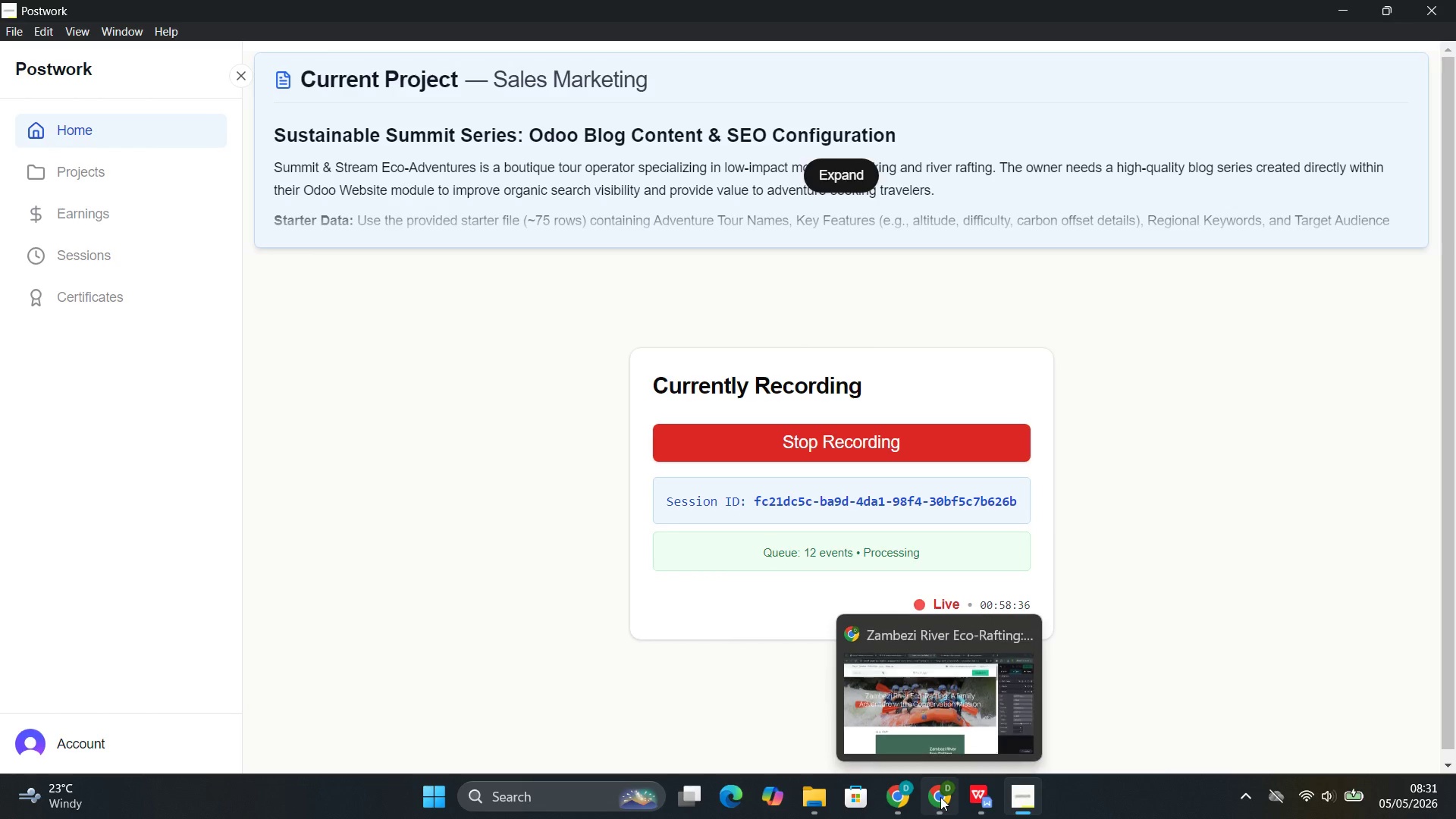 
left_click([949, 708])
 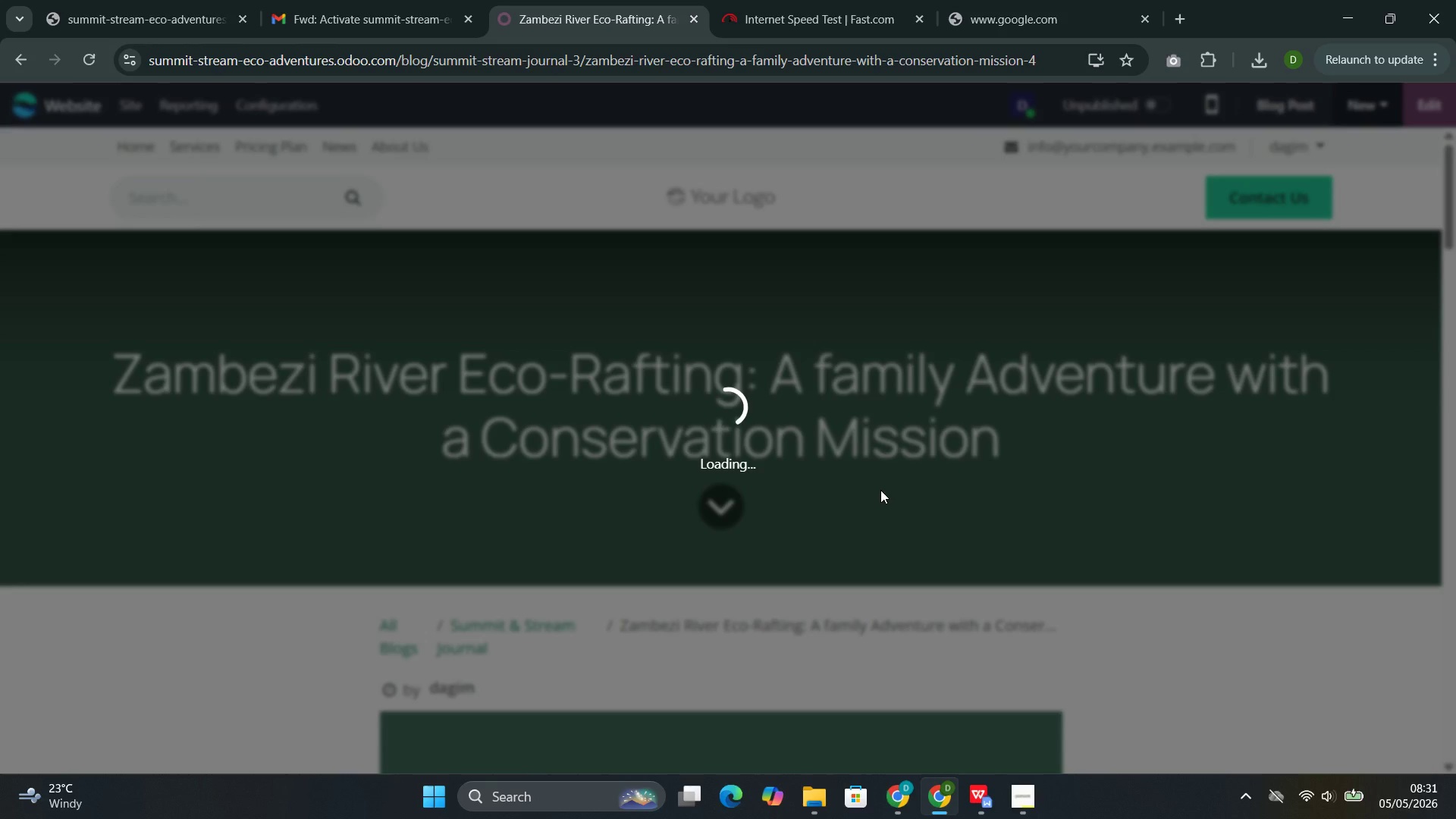 
wait(22.14)
 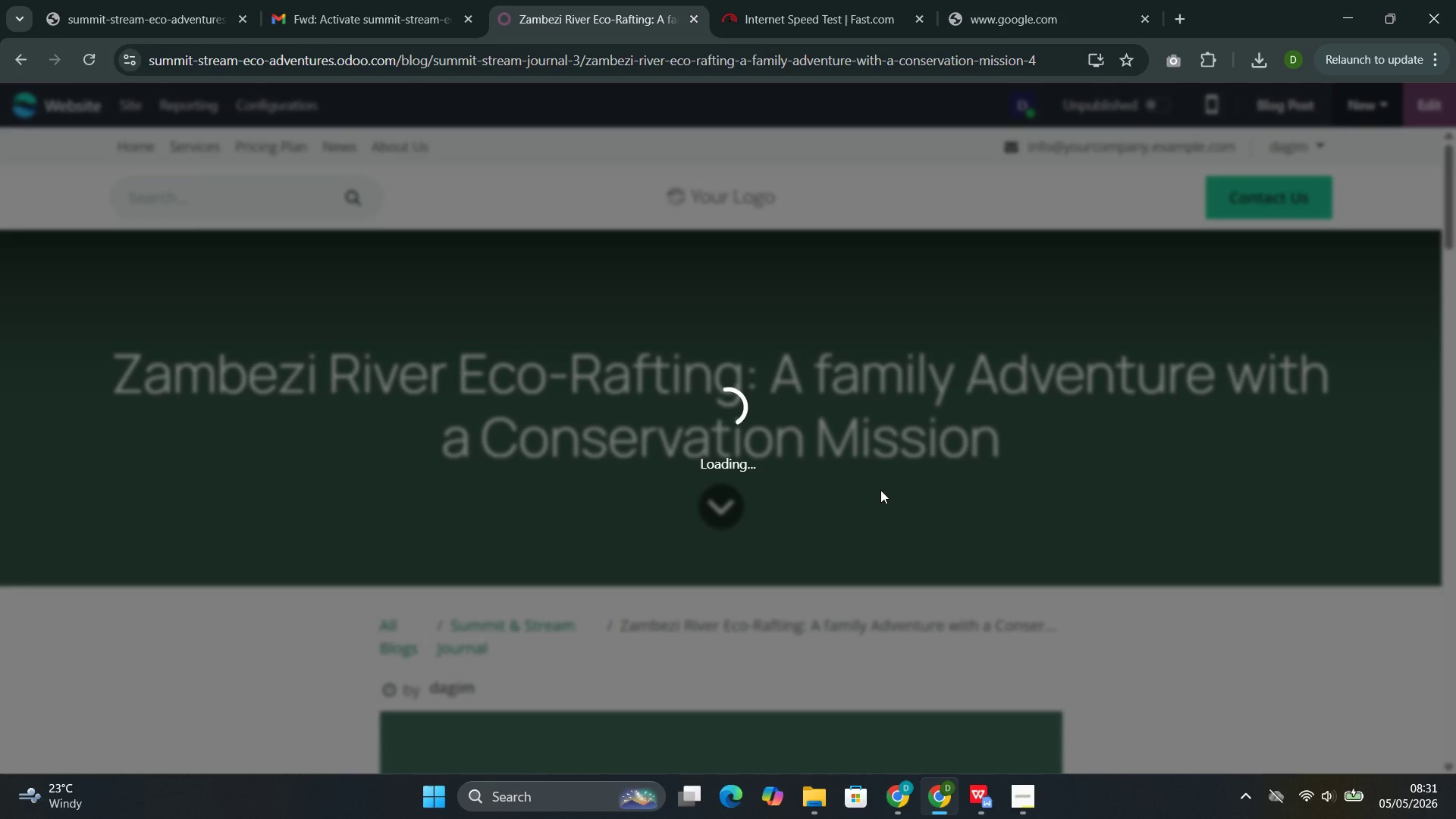 
left_click([972, 707])
 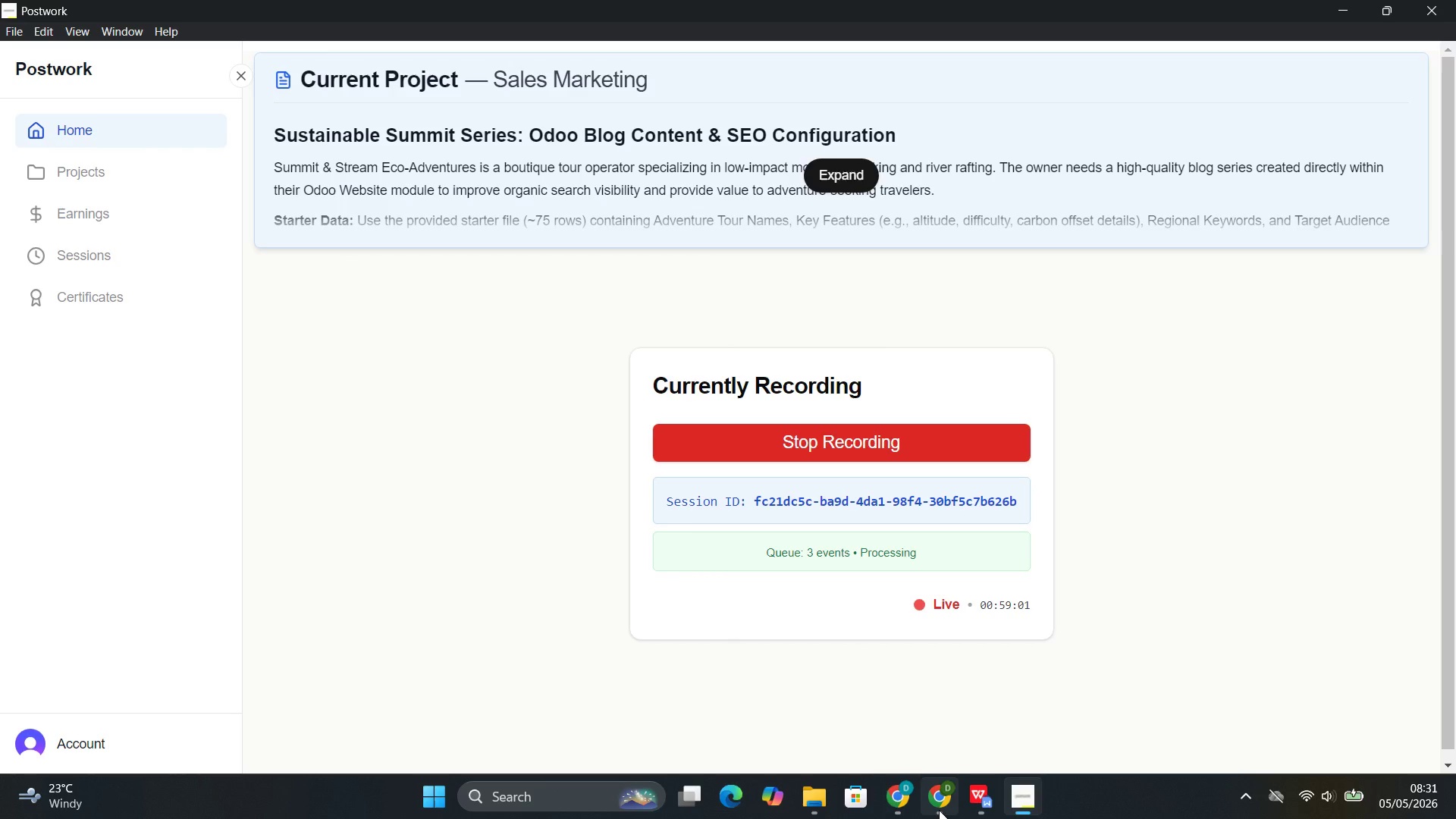 
left_click([942, 704])
 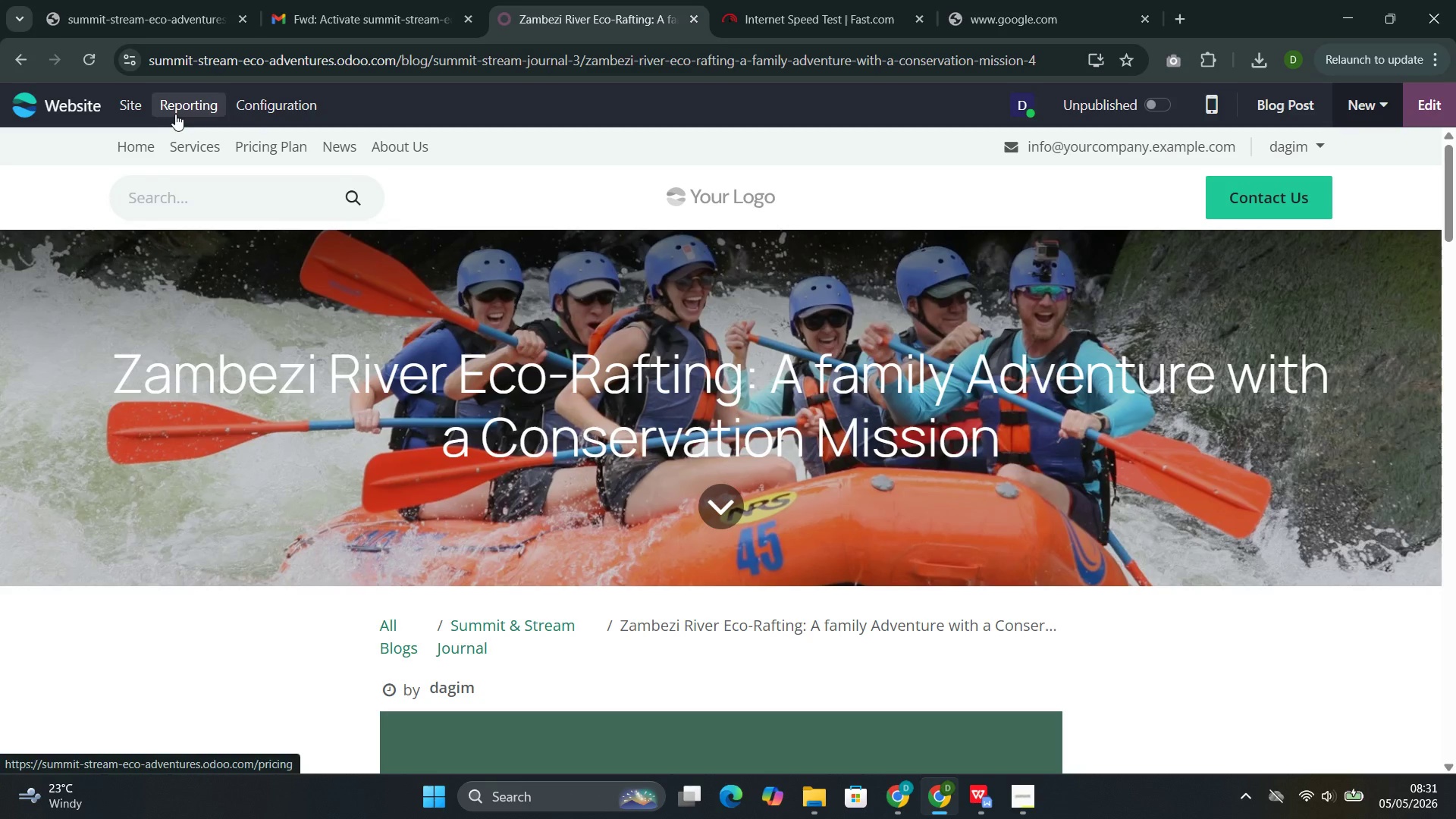 
left_click([116, 106])
 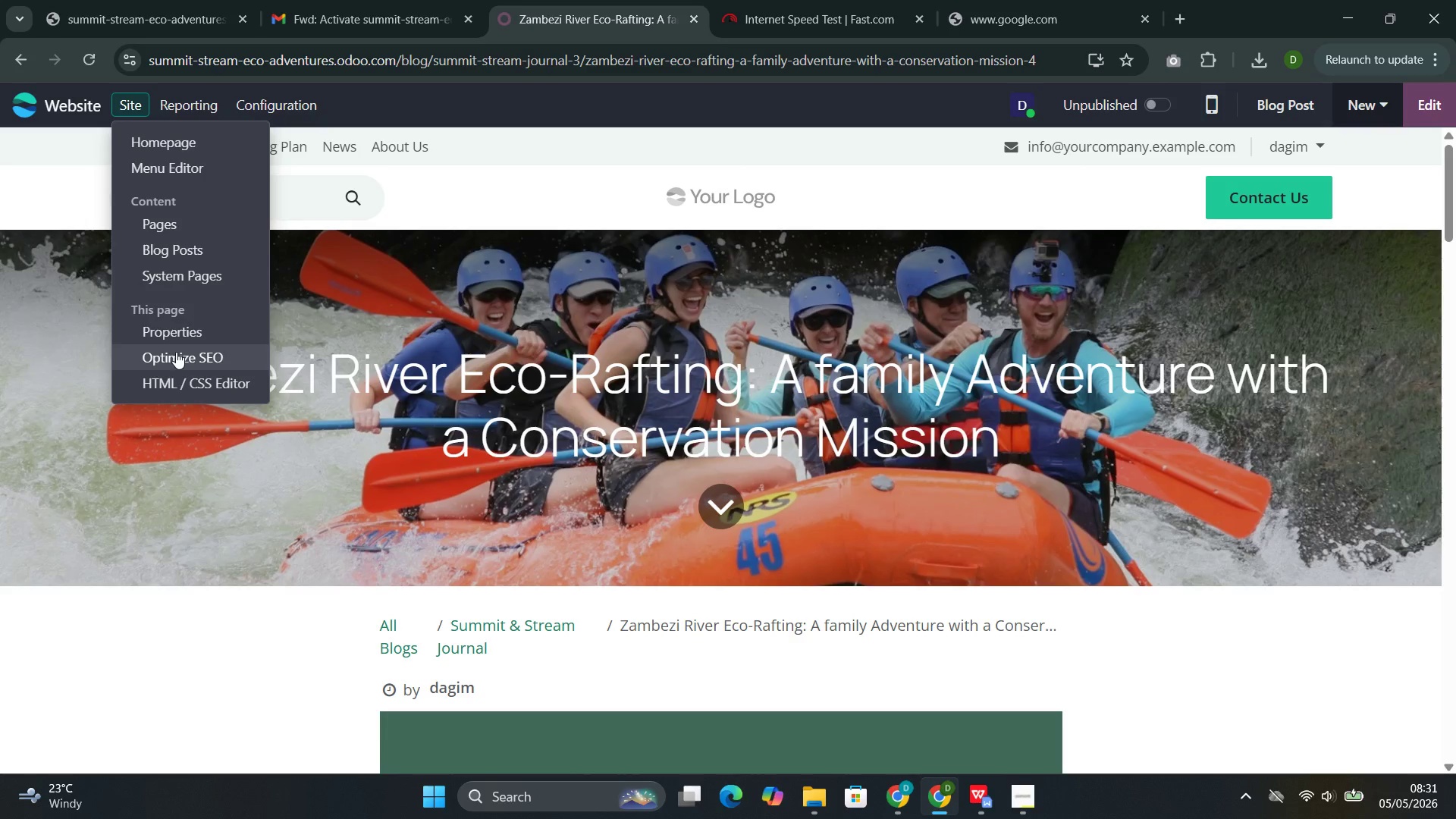 
left_click([175, 353])
 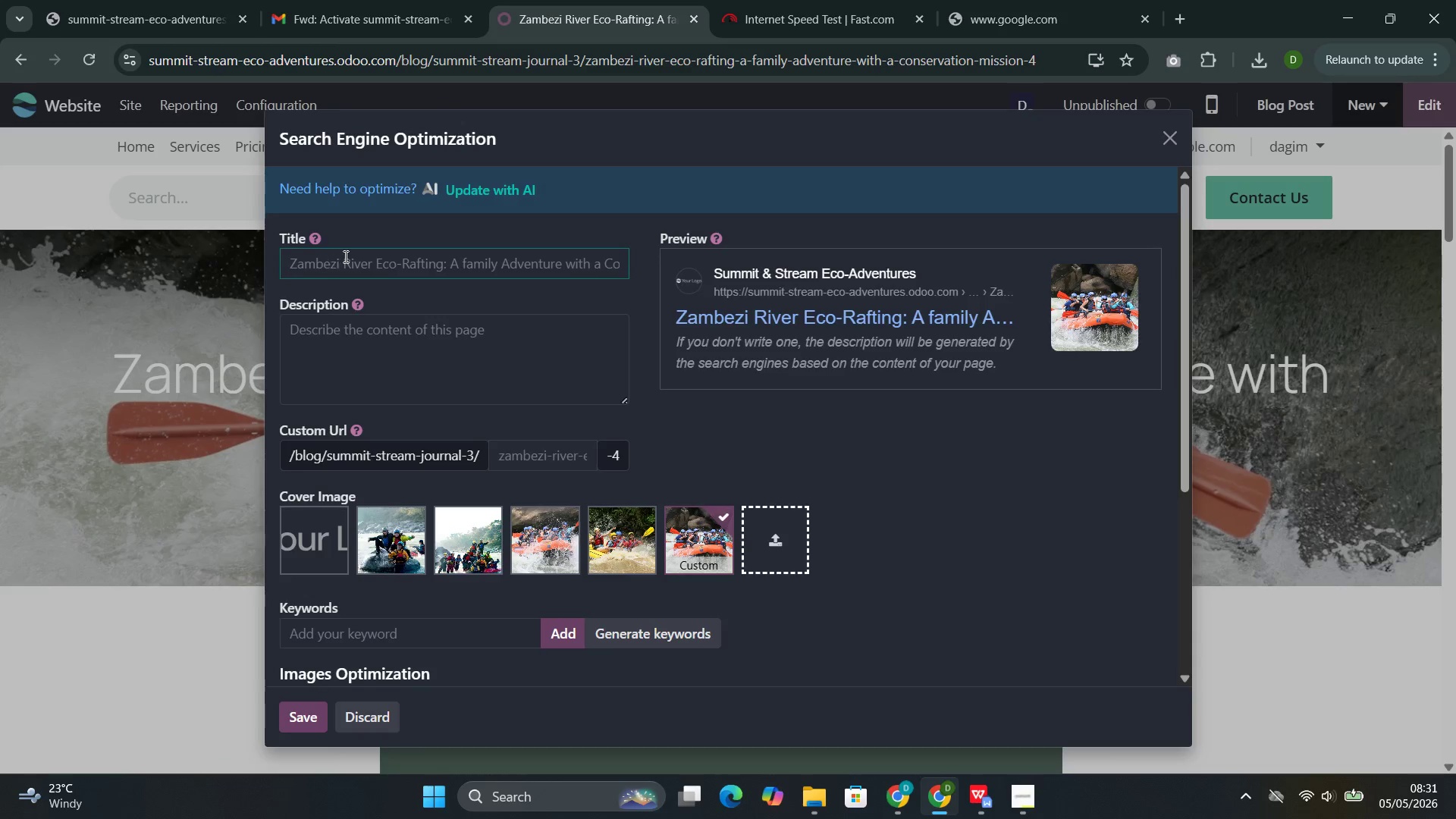 
left_click([343, 260])
 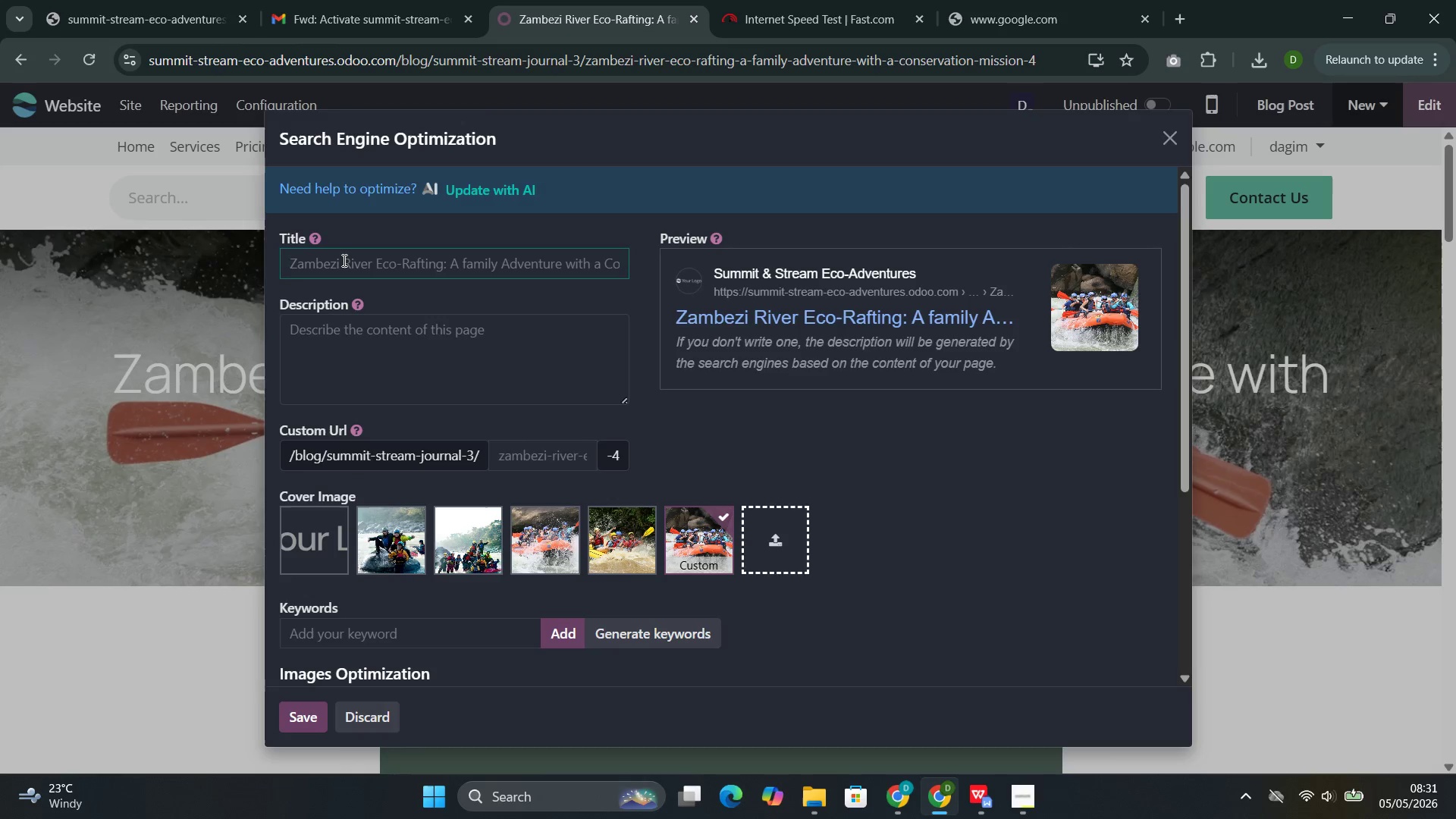 
type(Zambezi RIver ECo-RAfting)
 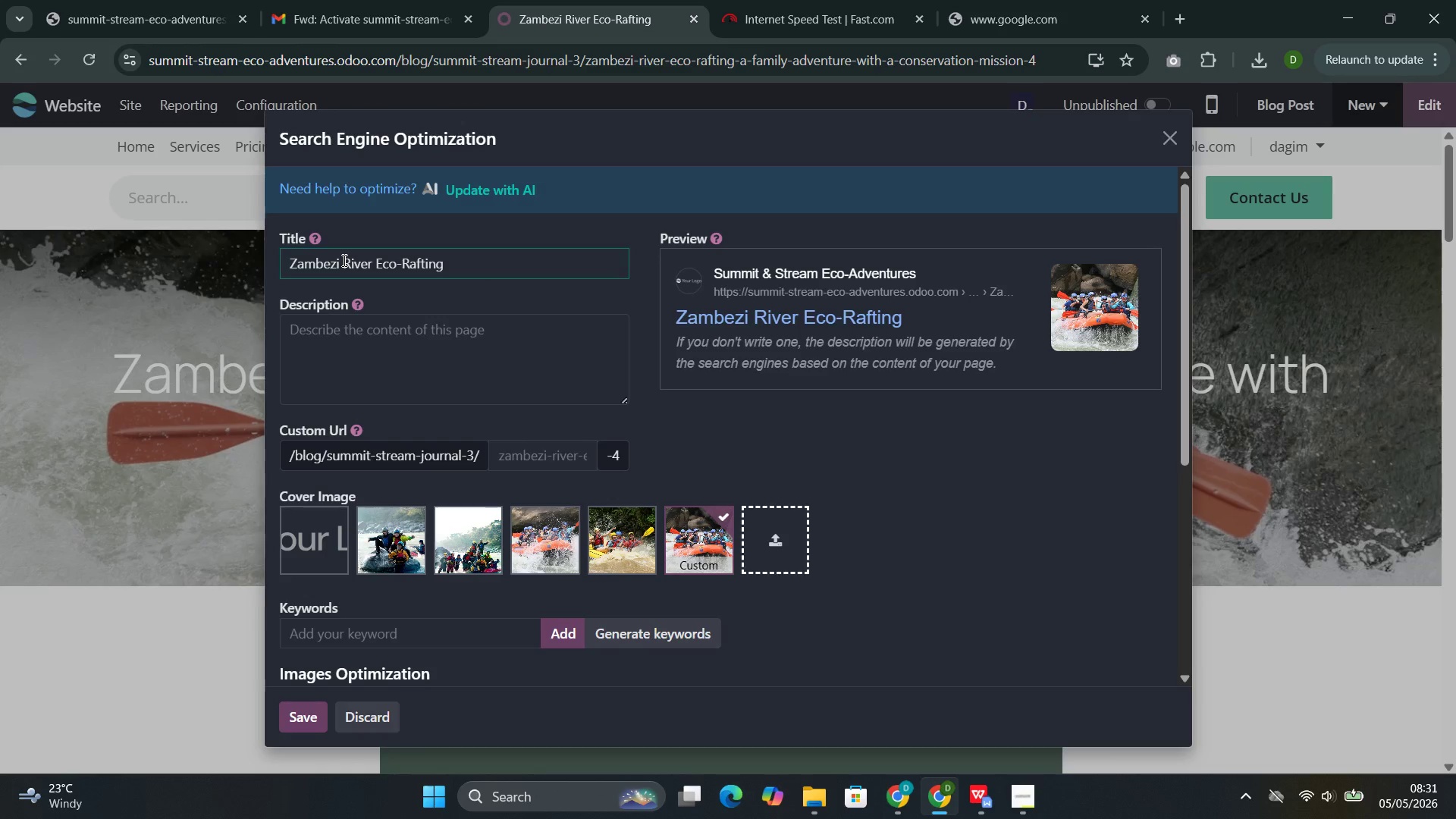 
left_click([419, 331])
 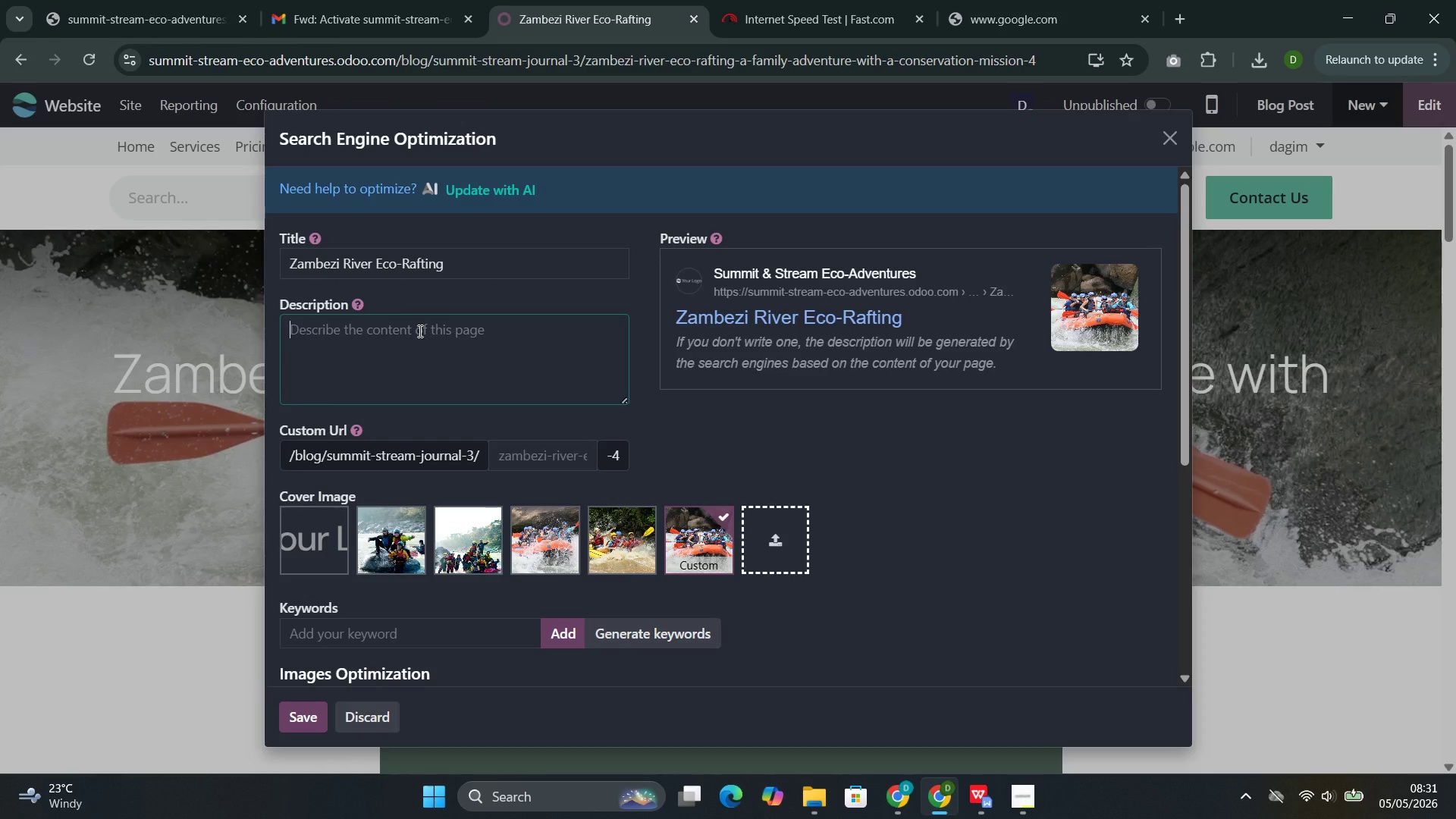 
type(Expert-onlt)
key(Backspace)
type(y rafting ar)
key(Backspace)
type(t 0)
key(Backspace)
type(900m alr)
key(Backspace)
type(titude )
 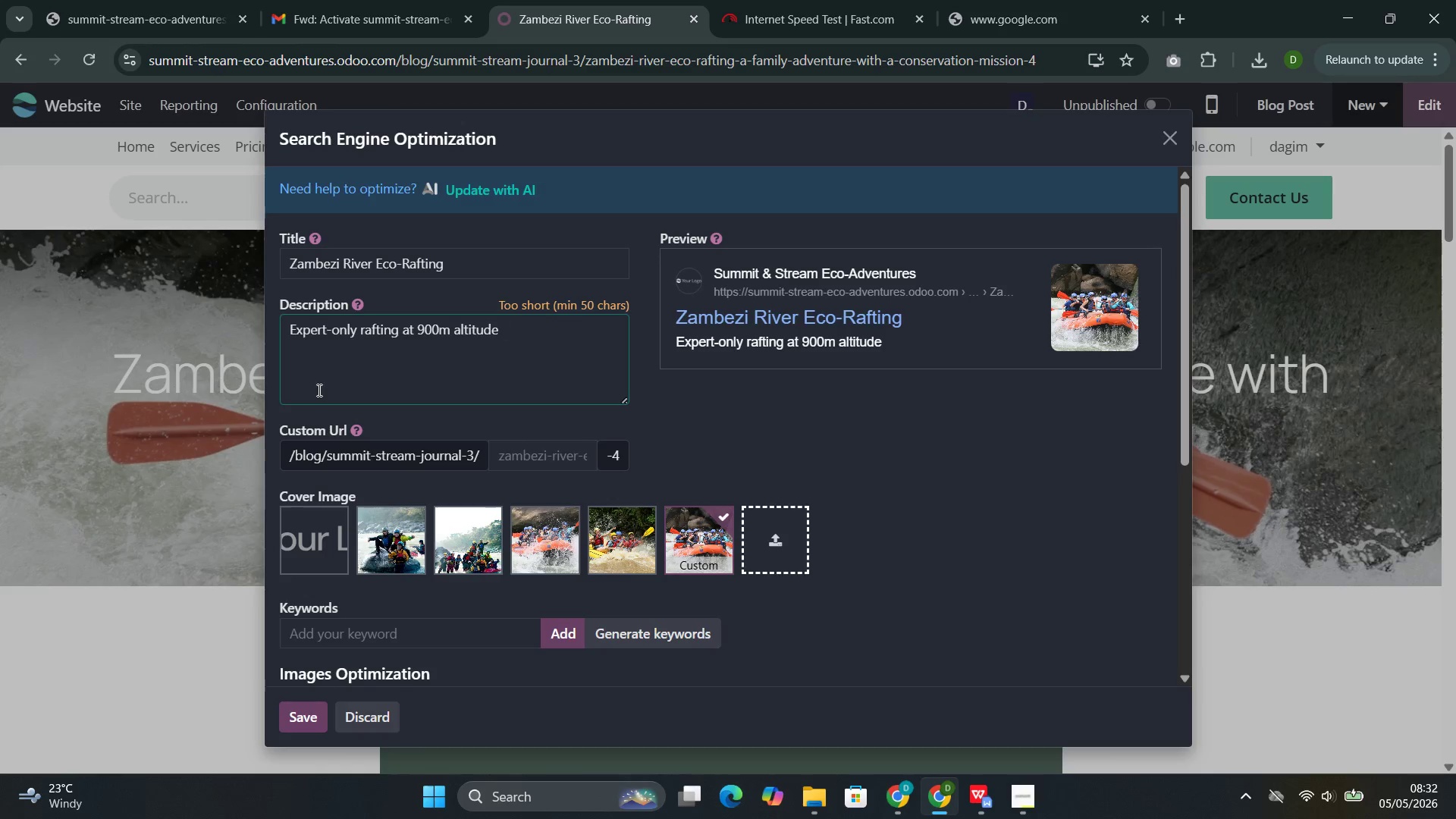 
type(wir)
key(Backspace)
type(th 150kg carbon offset )
key(Backspace)
type(. World-class rapids )
key(Backspace)
type(, wildlife encounters, )
 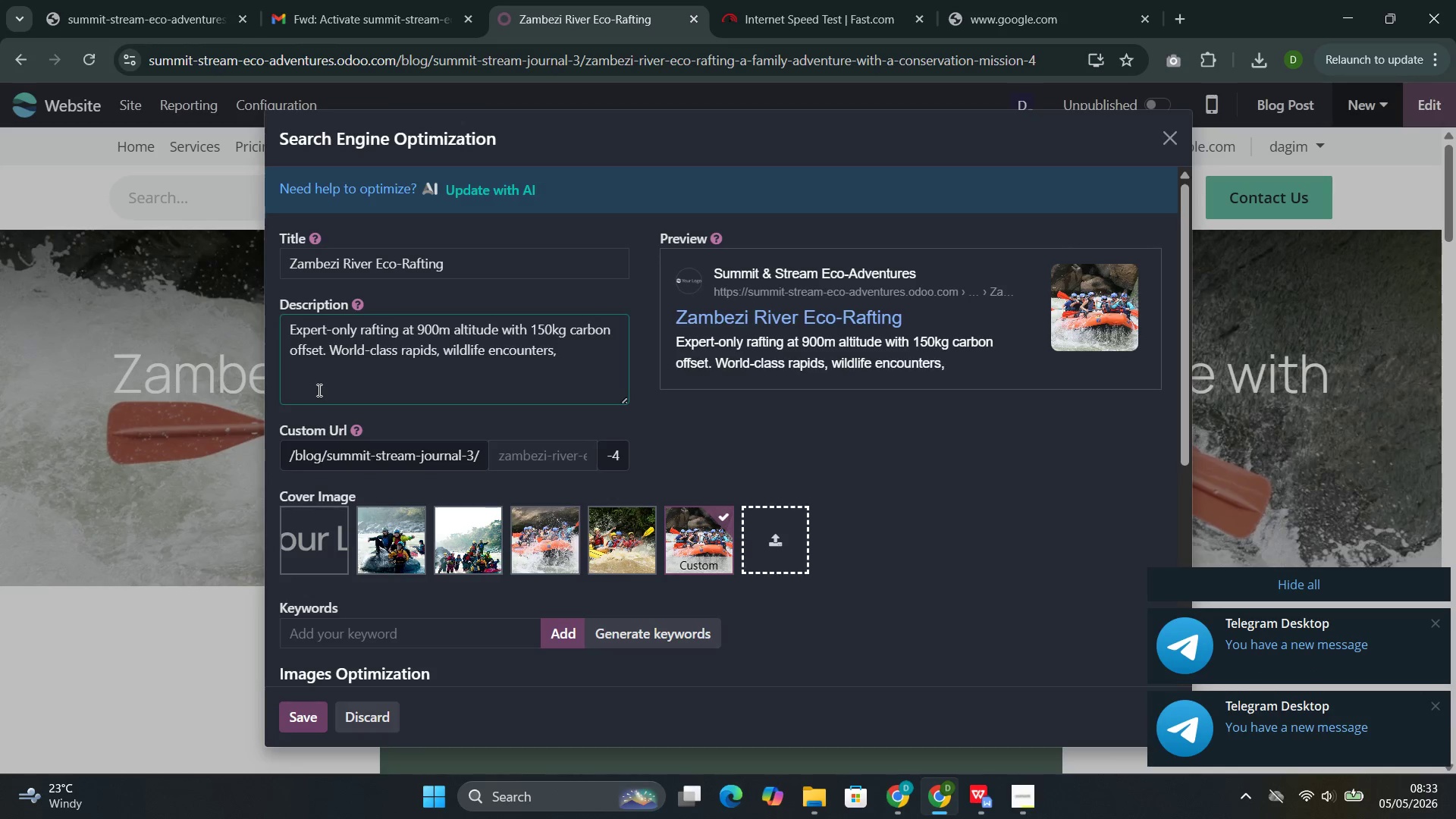 
wait(5.28)
 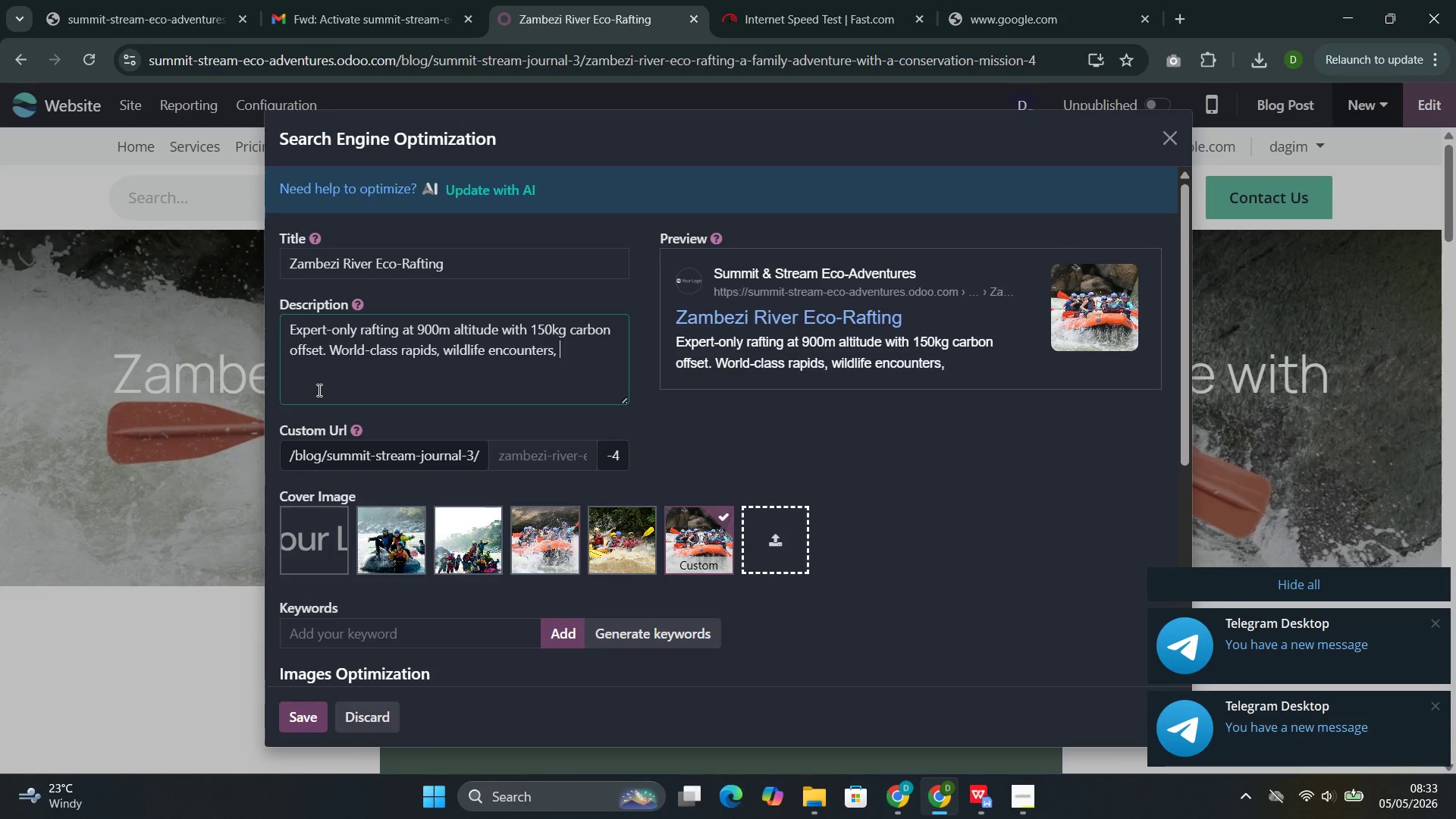 
type(and conservation partnership on the Zambezi)
 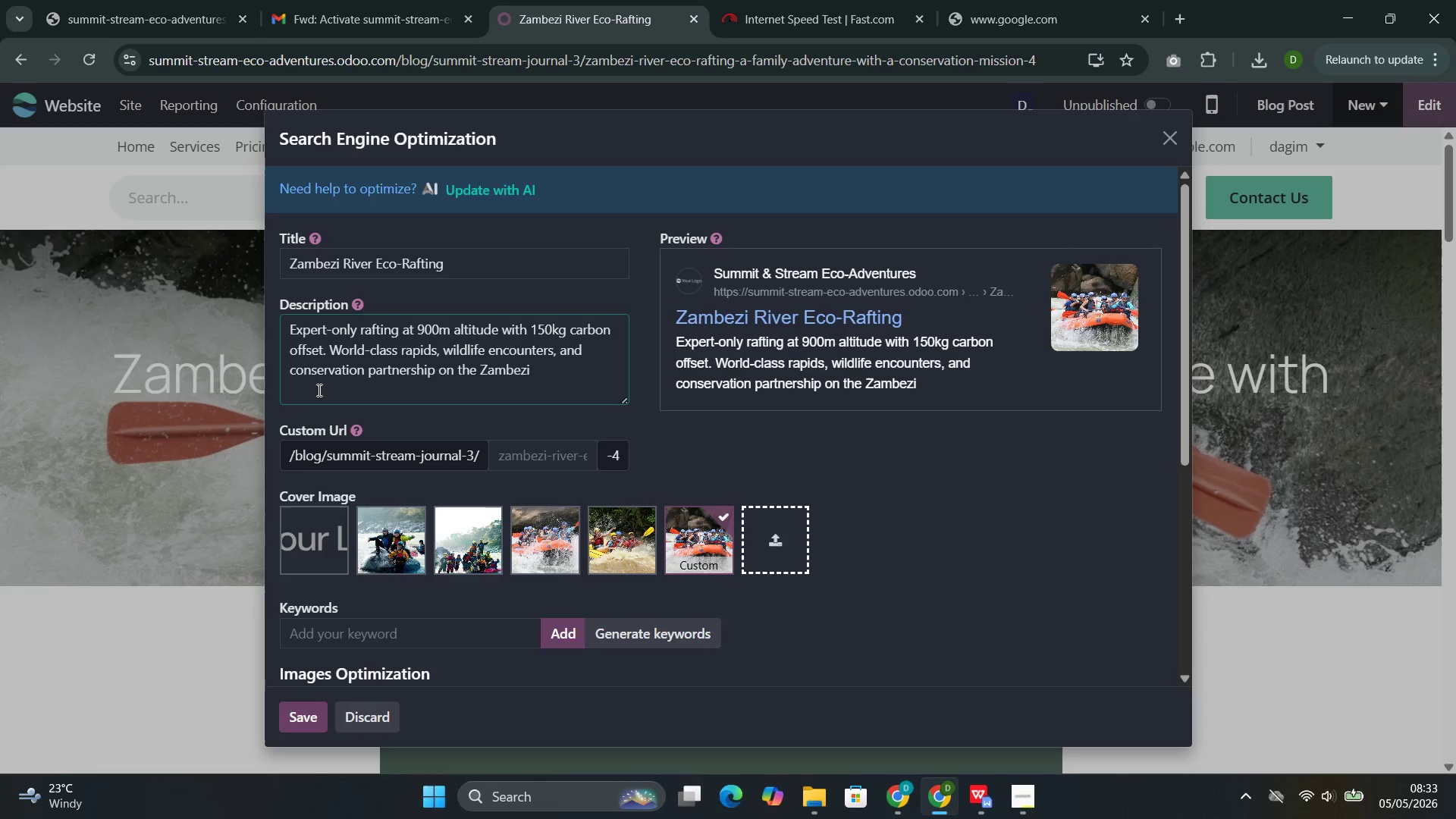 
left_click([617, 634])
 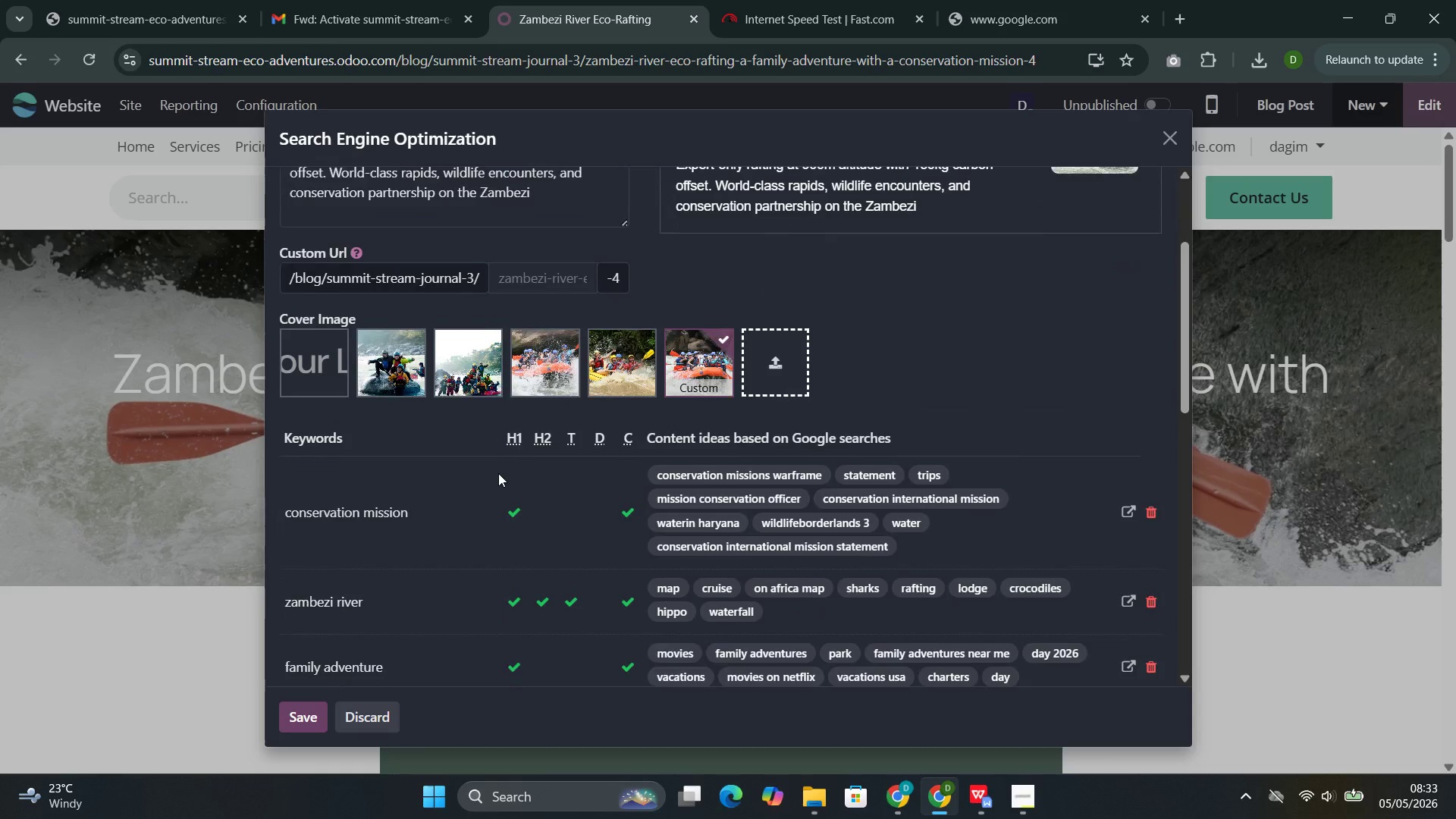 
wait(7.05)
 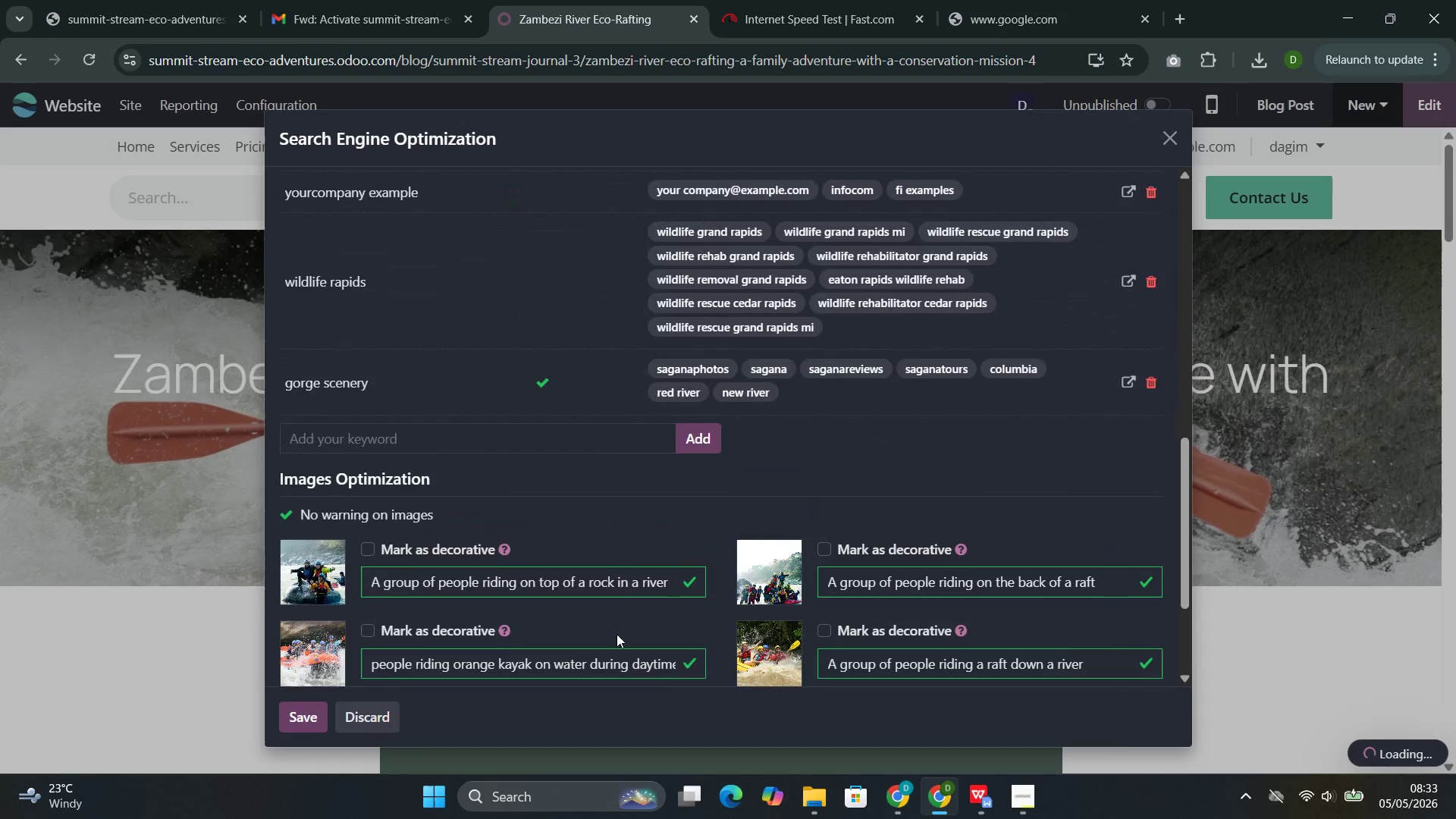 
left_click([305, 713])
 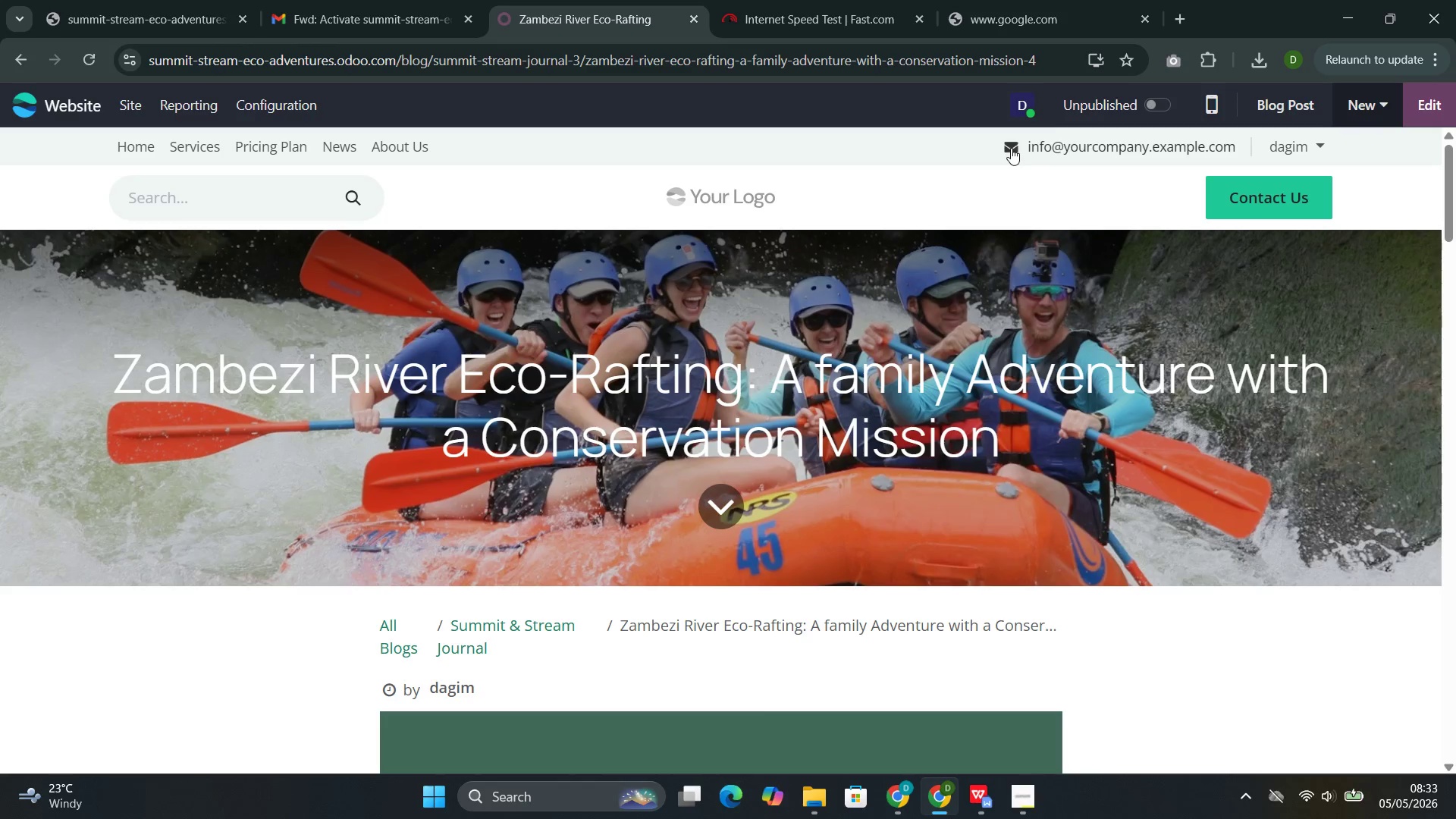 
left_click([1155, 102])
 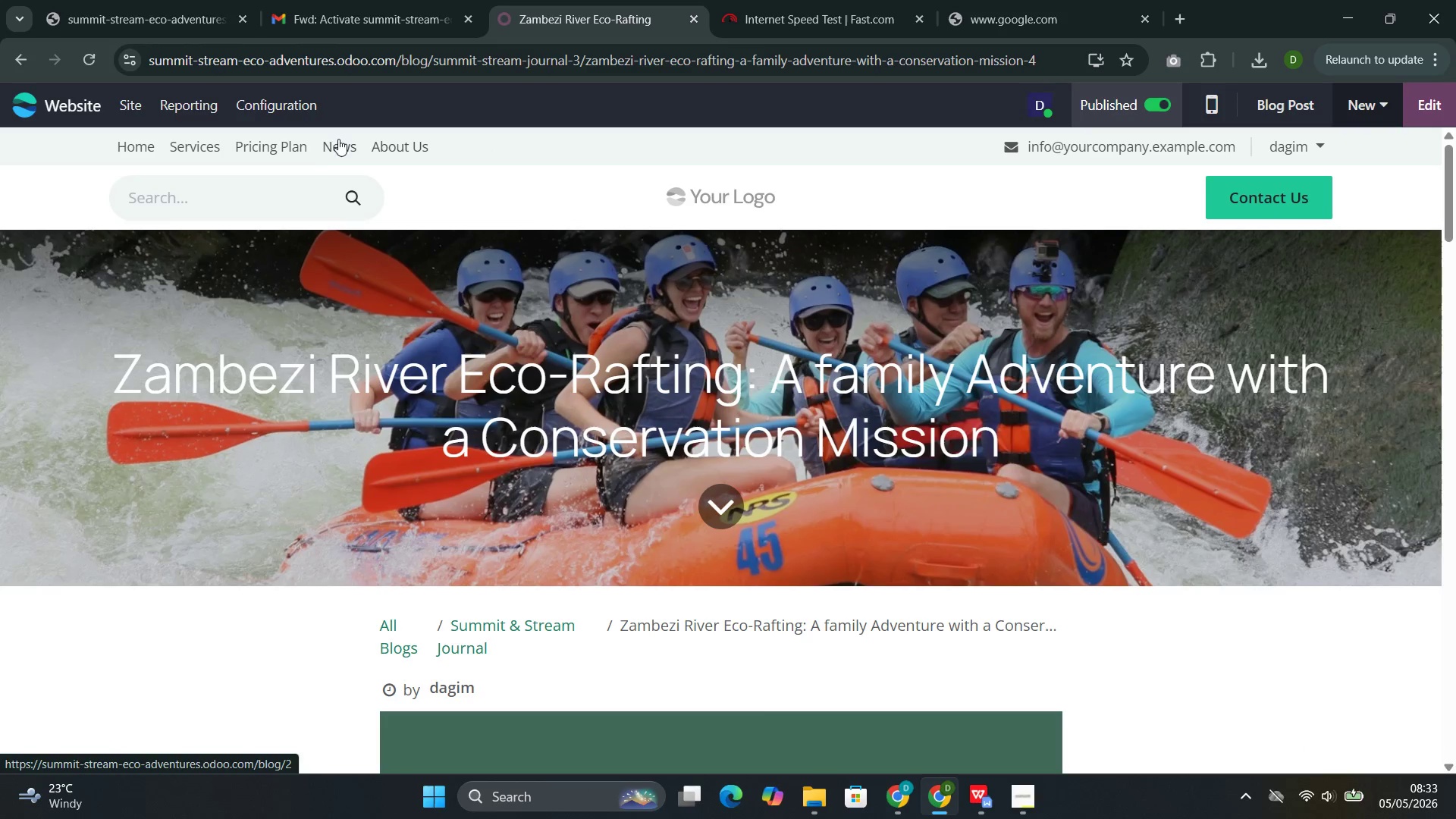 
left_click([336, 148])
 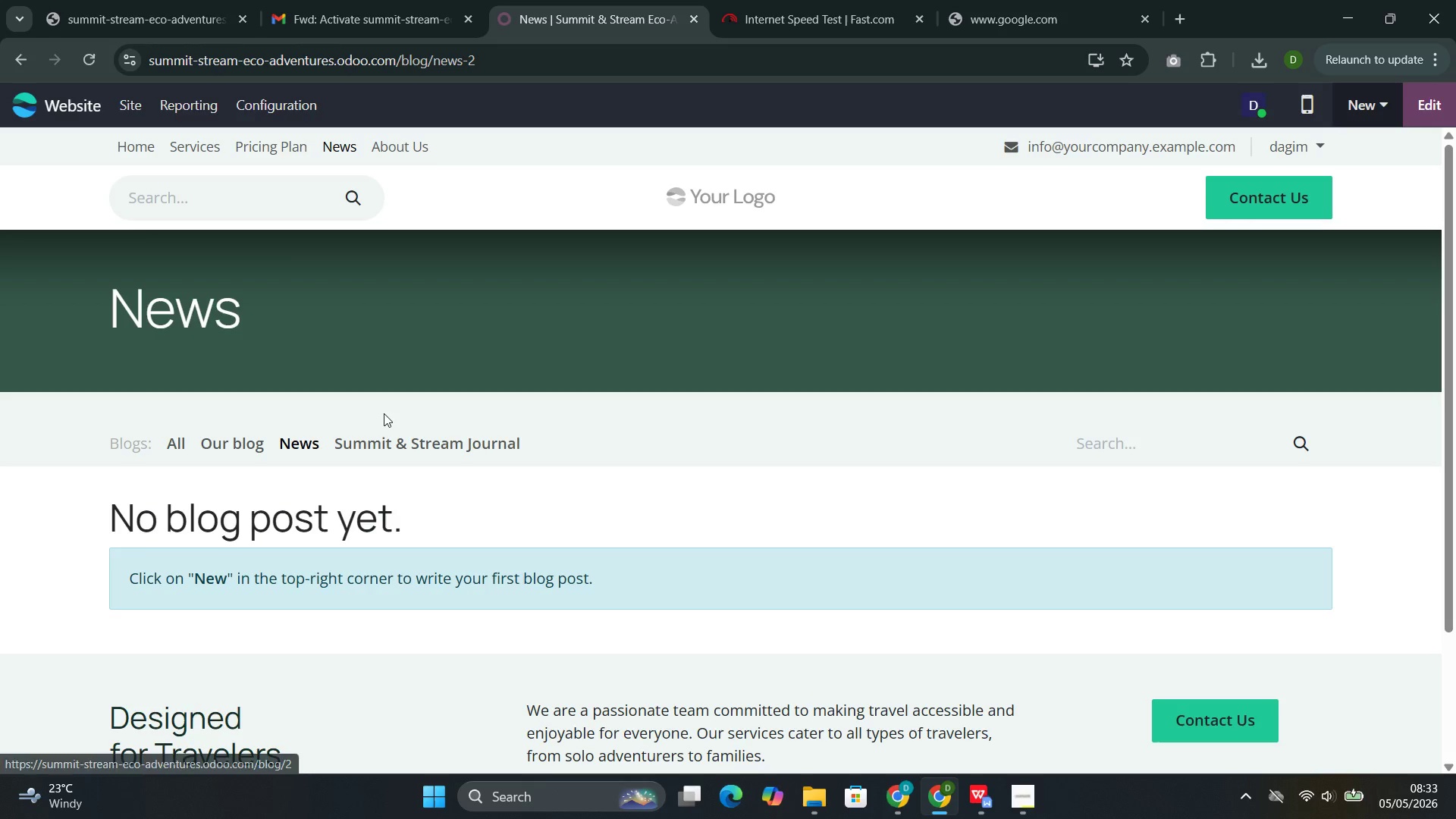 
left_click([369, 445])
 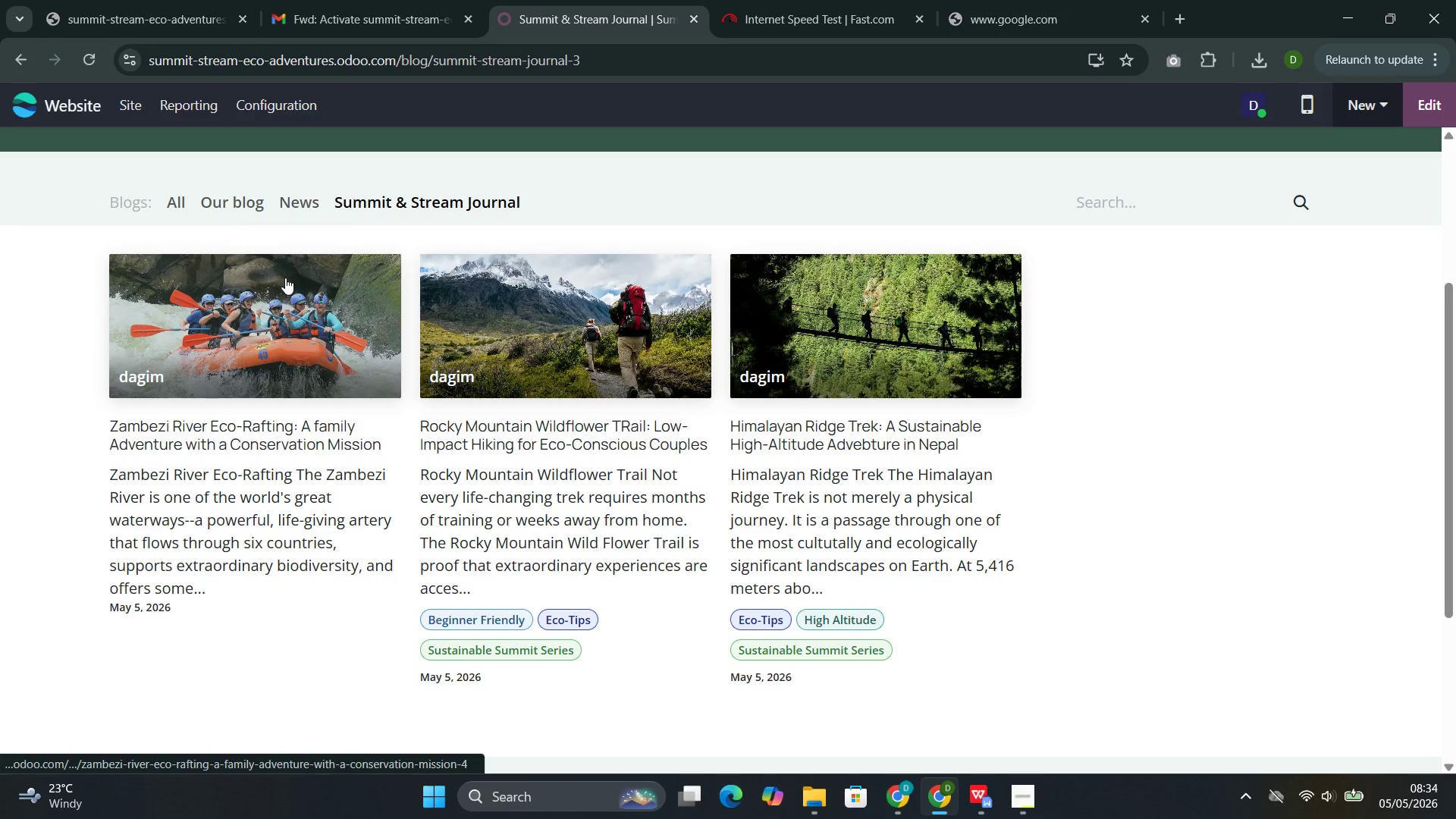 
left_click([267, 105])
 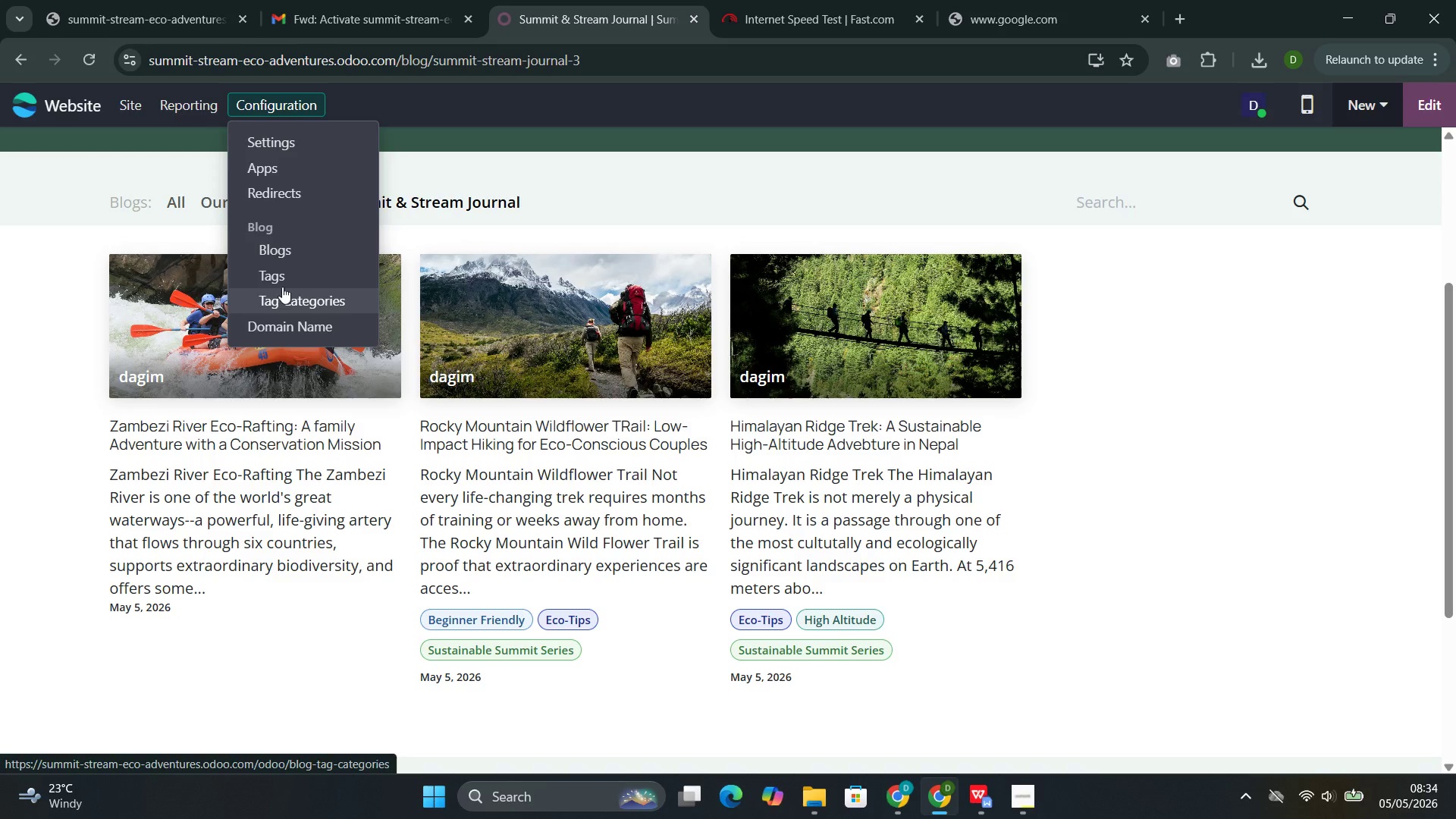 
left_click([284, 284])
 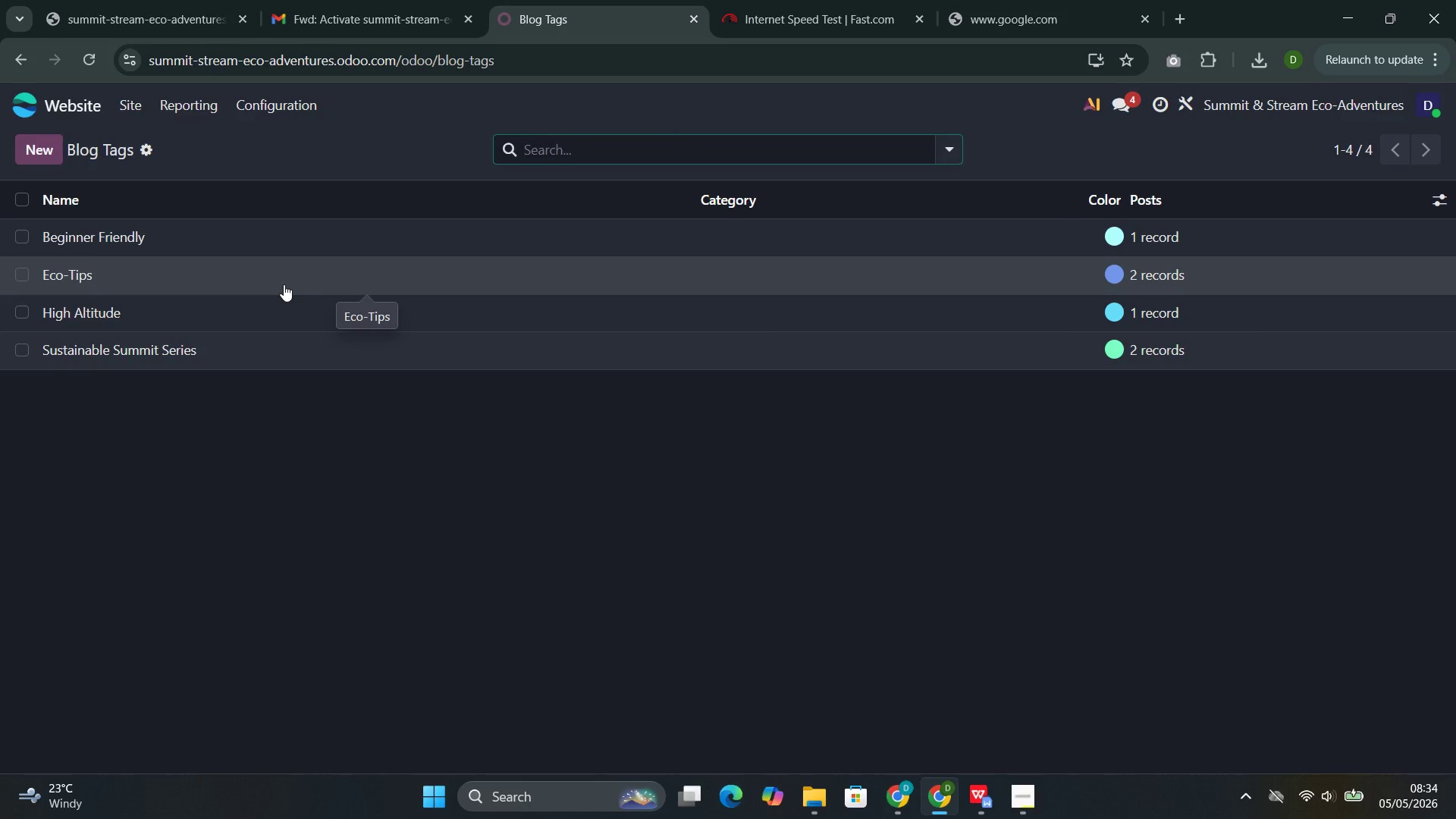 
wait(12.06)
 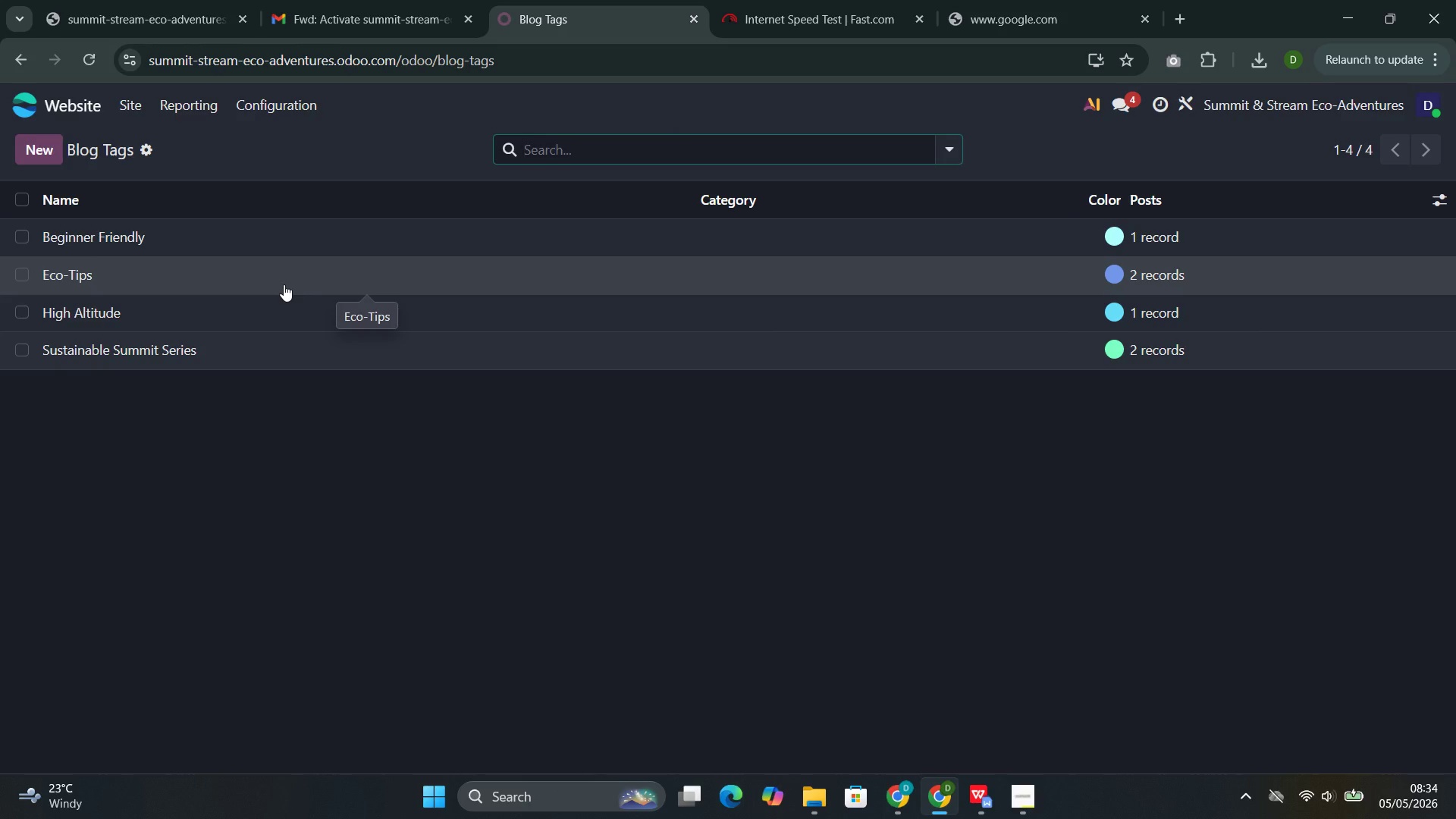 
left_click([230, 247])
 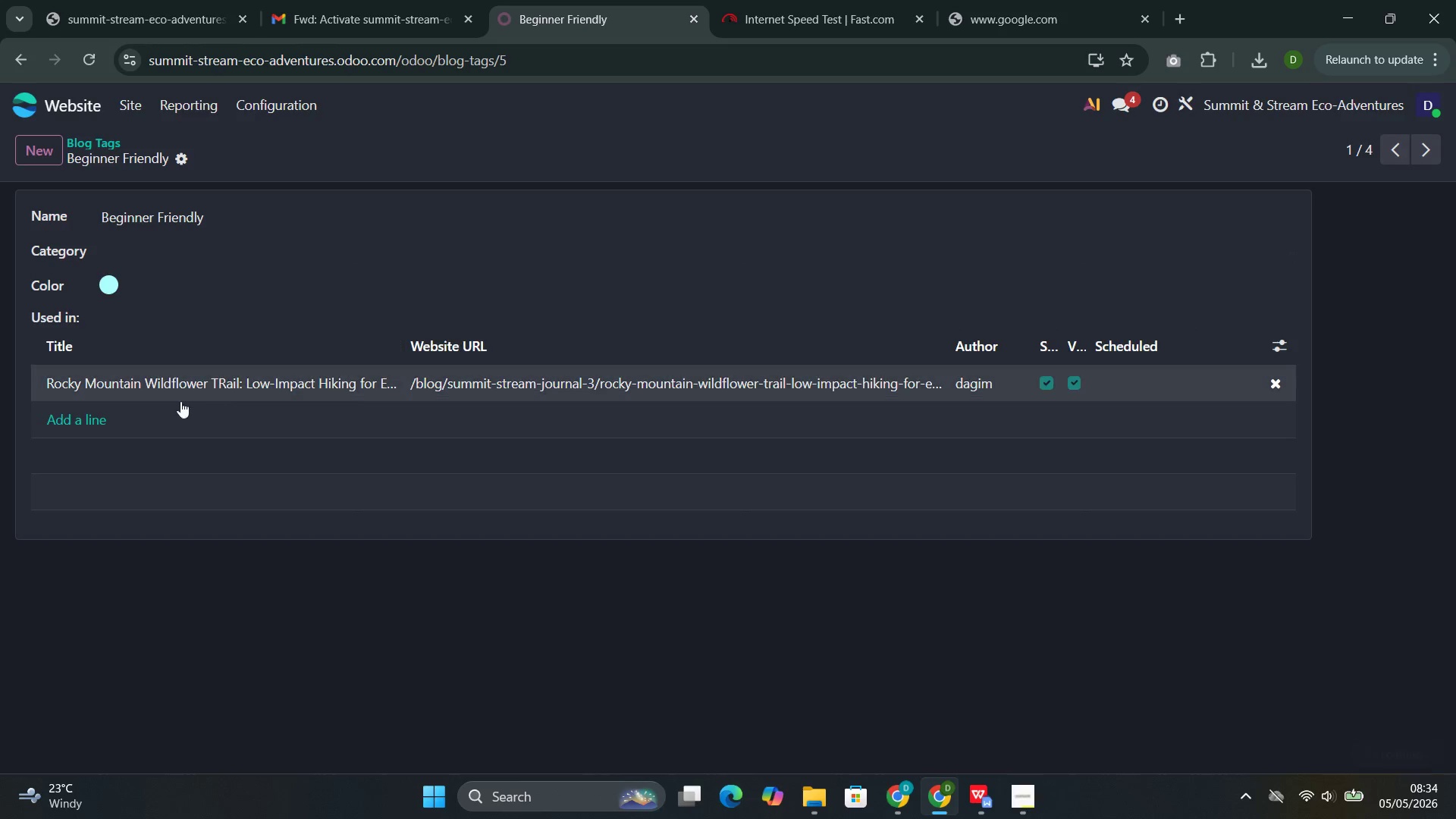 
left_click([99, 422])
 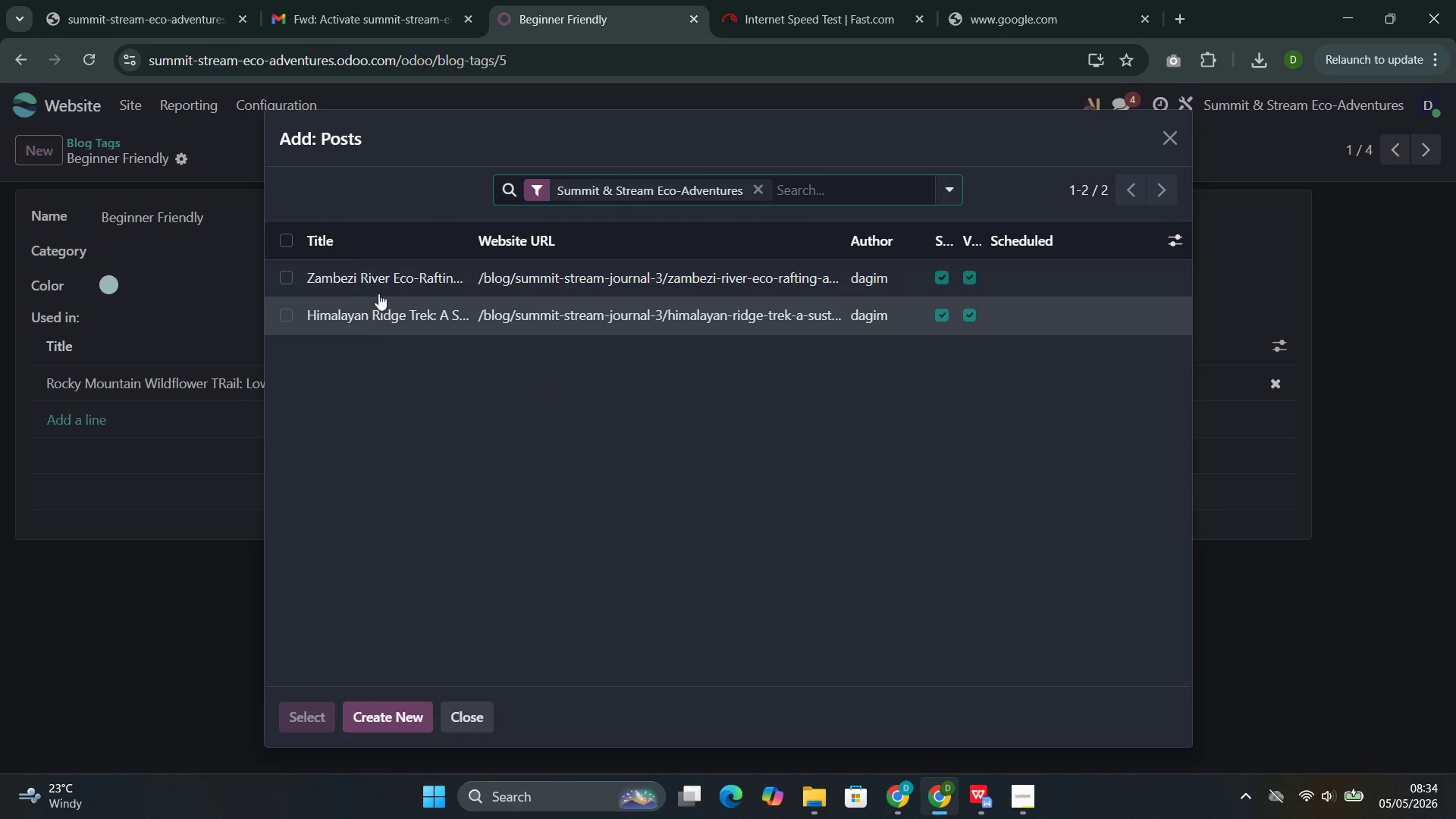 
left_click([387, 286])
 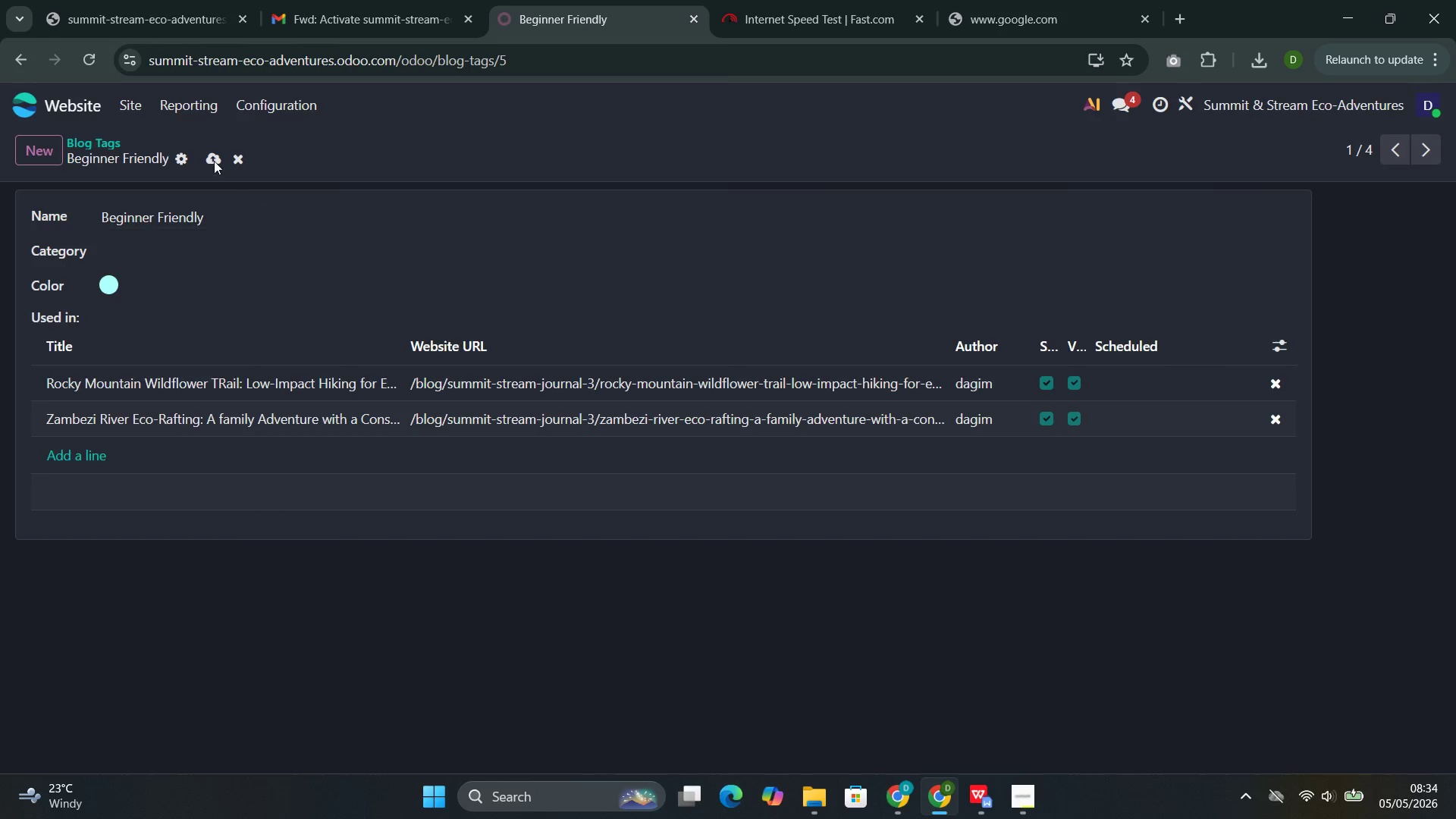 
left_click([215, 161])
 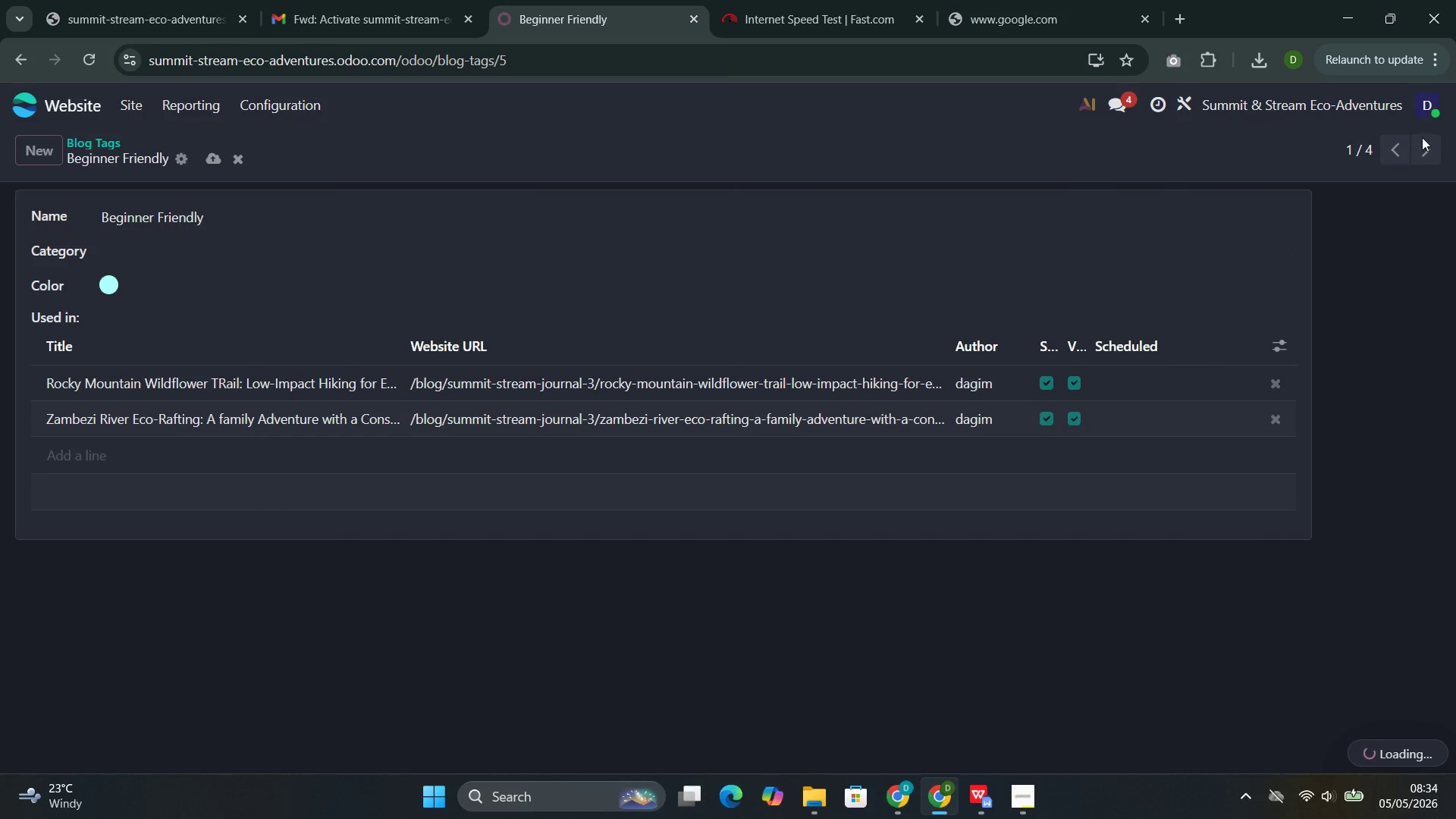 
left_click([1420, 149])
 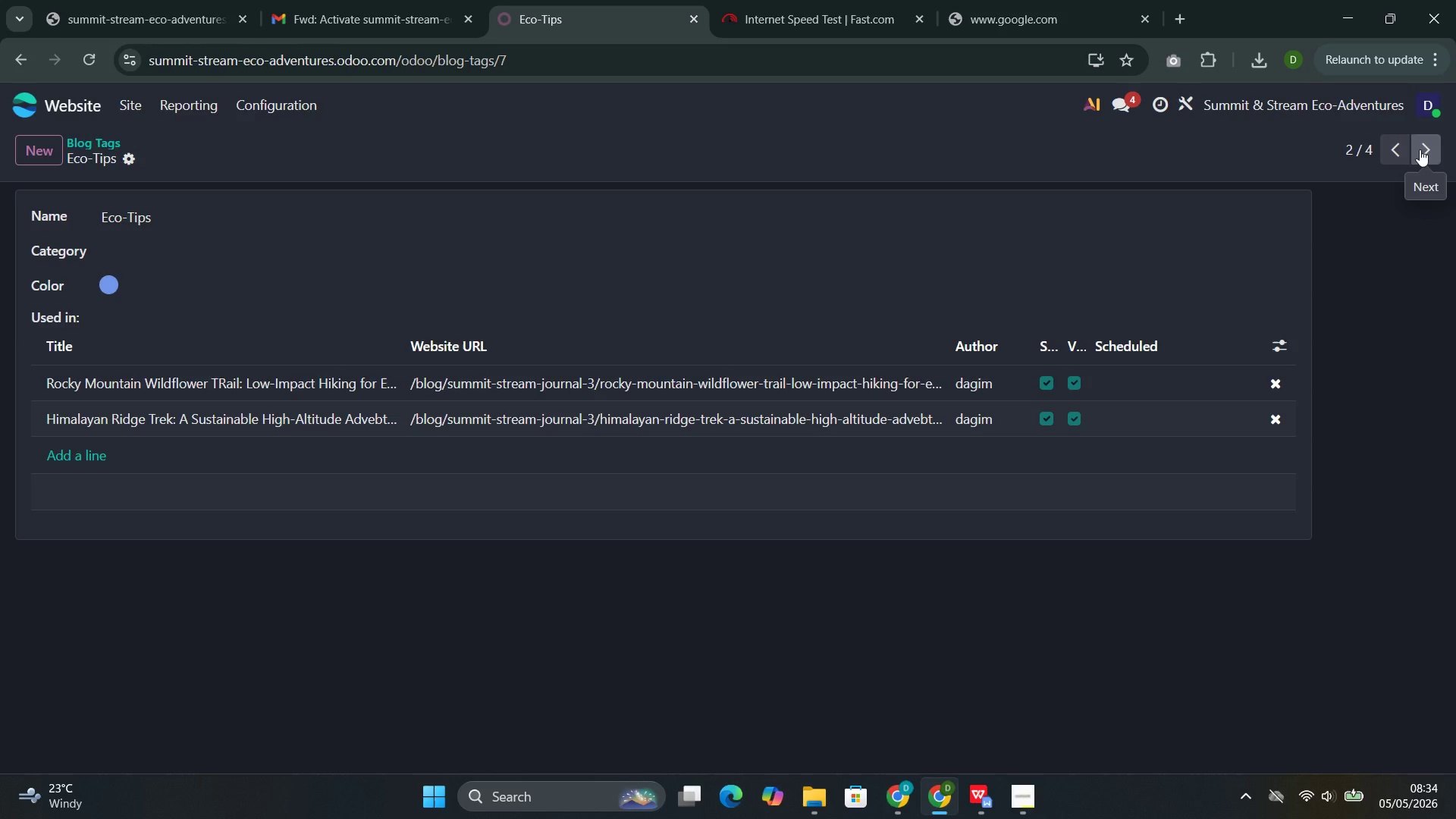 
left_click([1420, 149])
 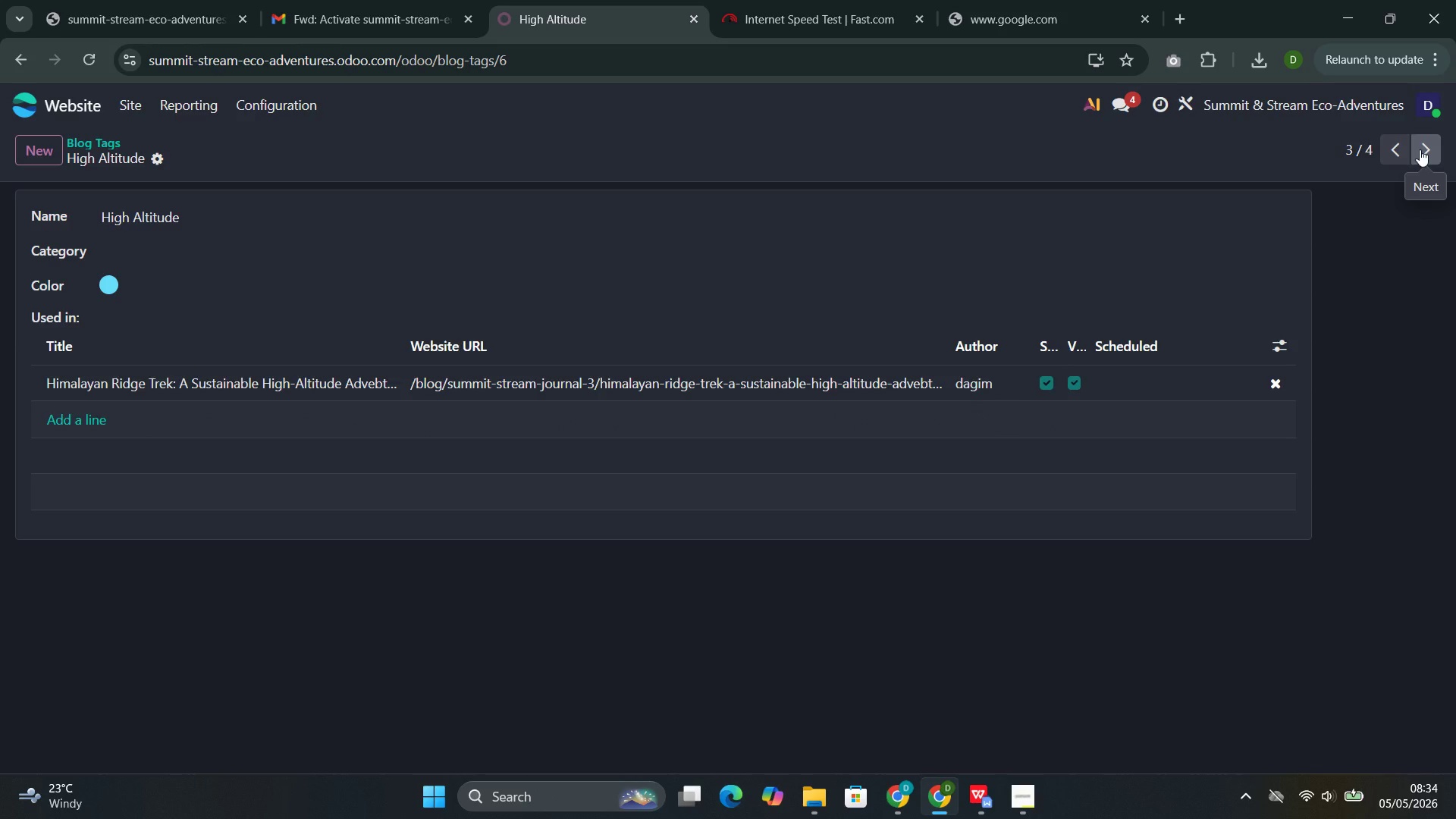 
left_click([1391, 148])
 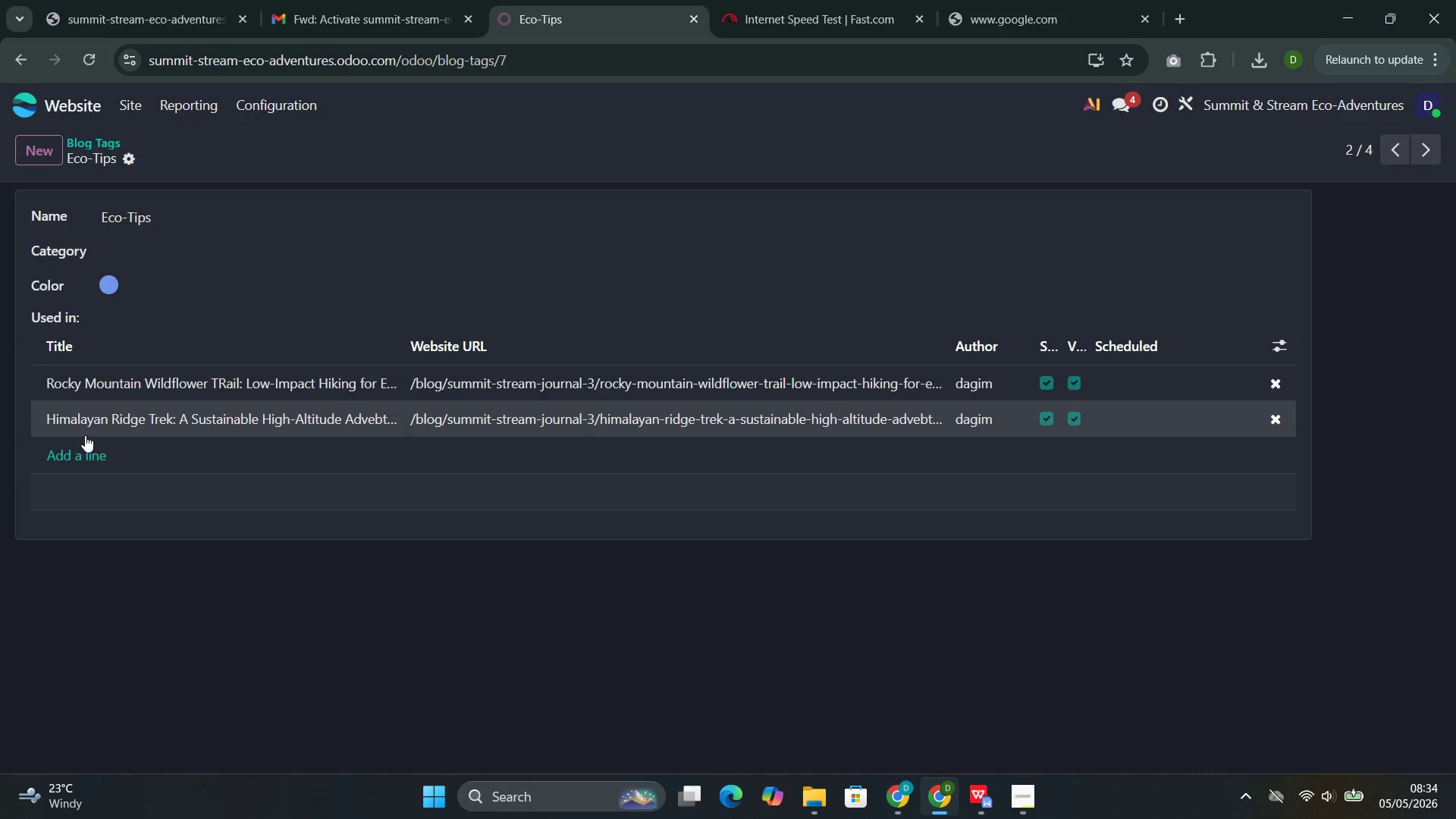 
left_click([80, 449])
 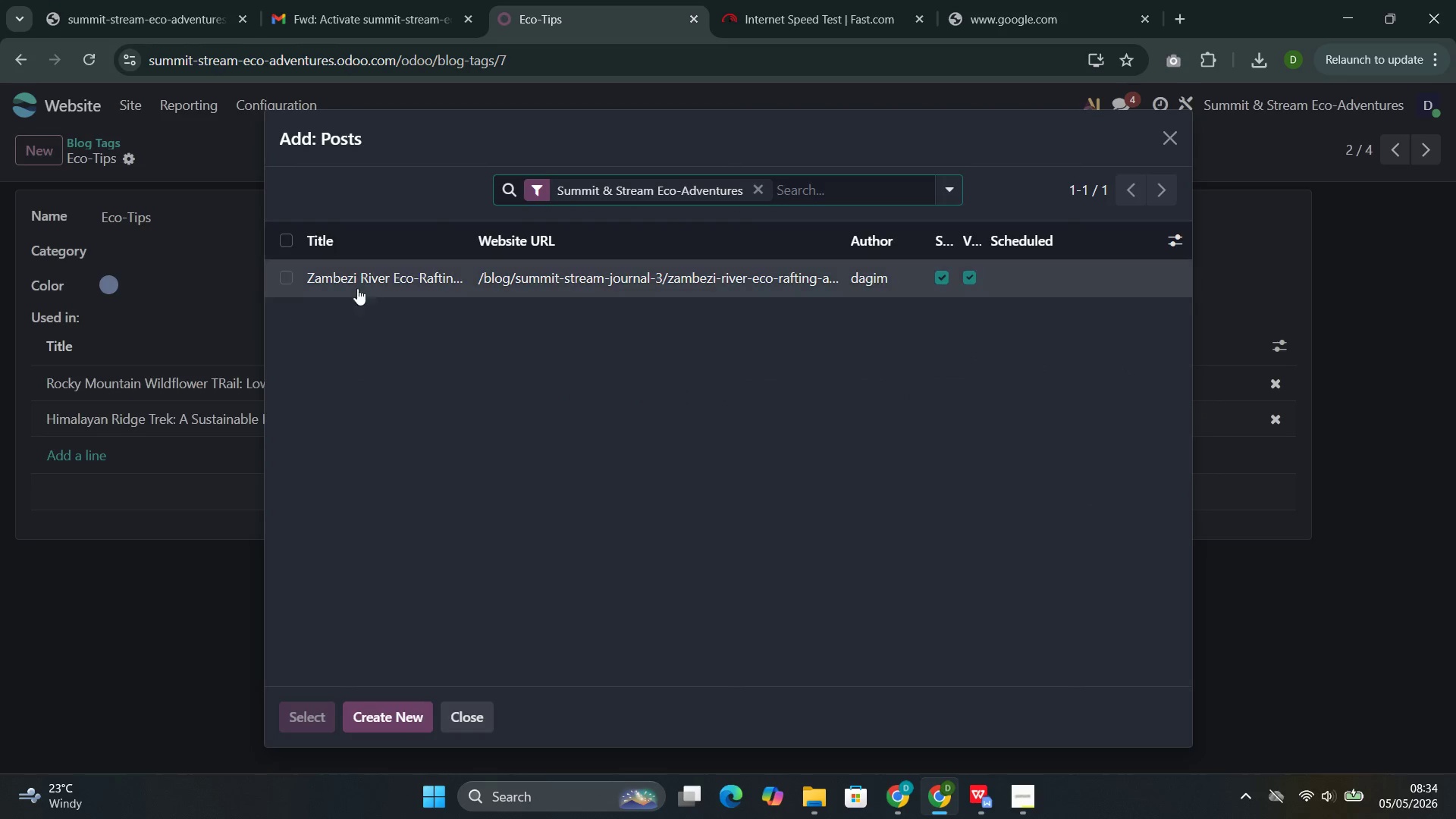 
left_click([409, 271])
 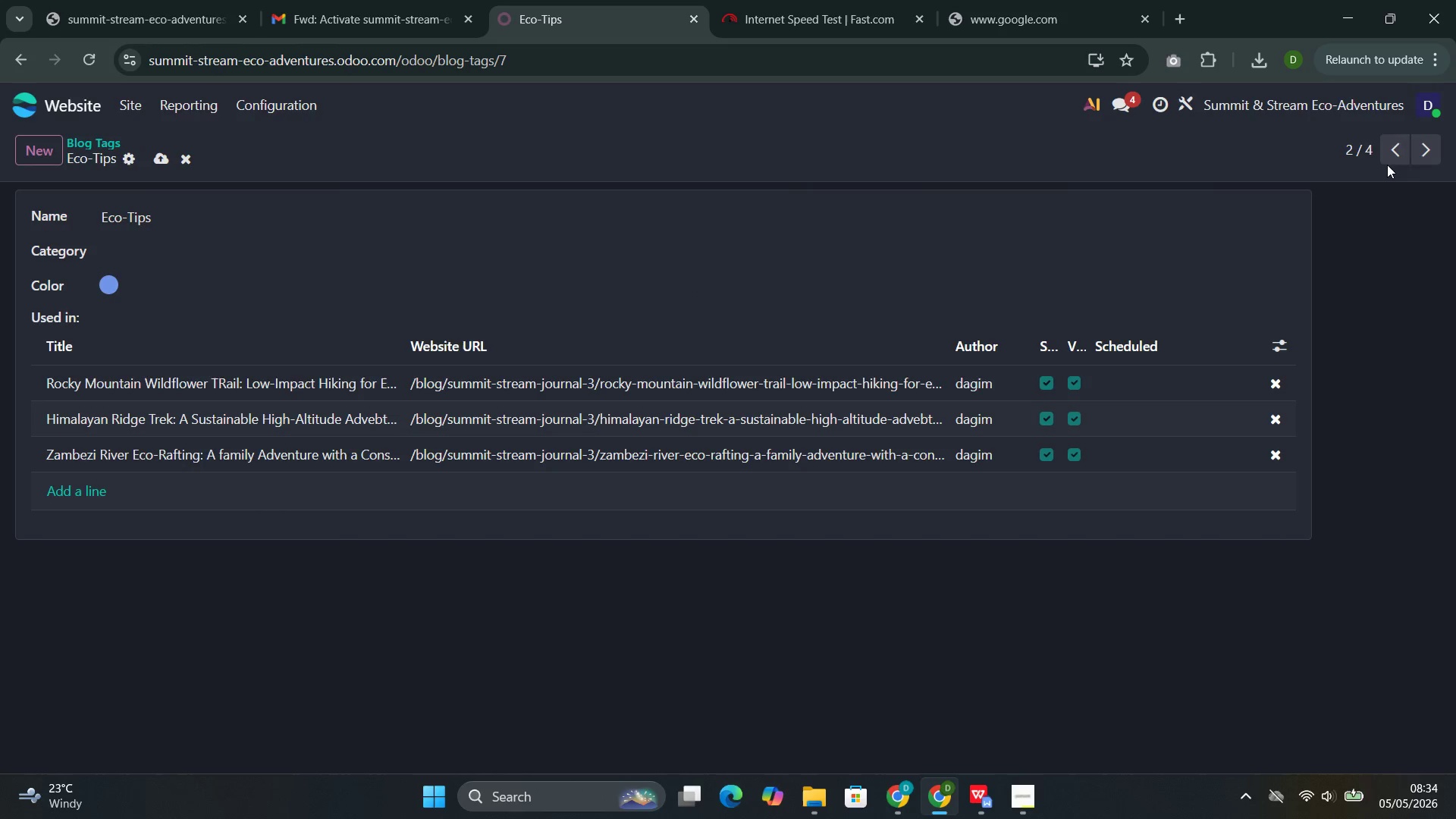 
left_click([1429, 149])
 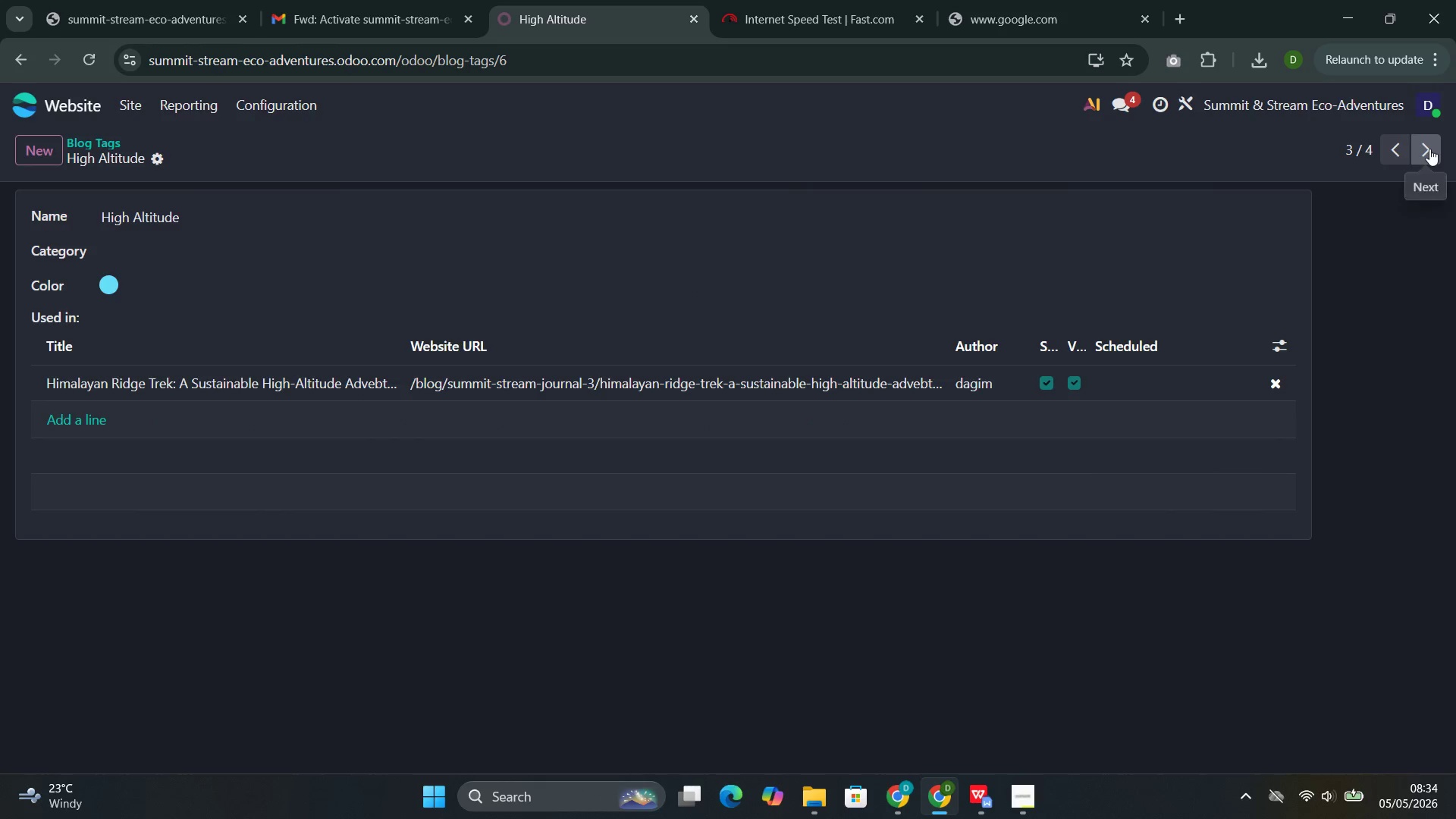 
left_click([1429, 149])
 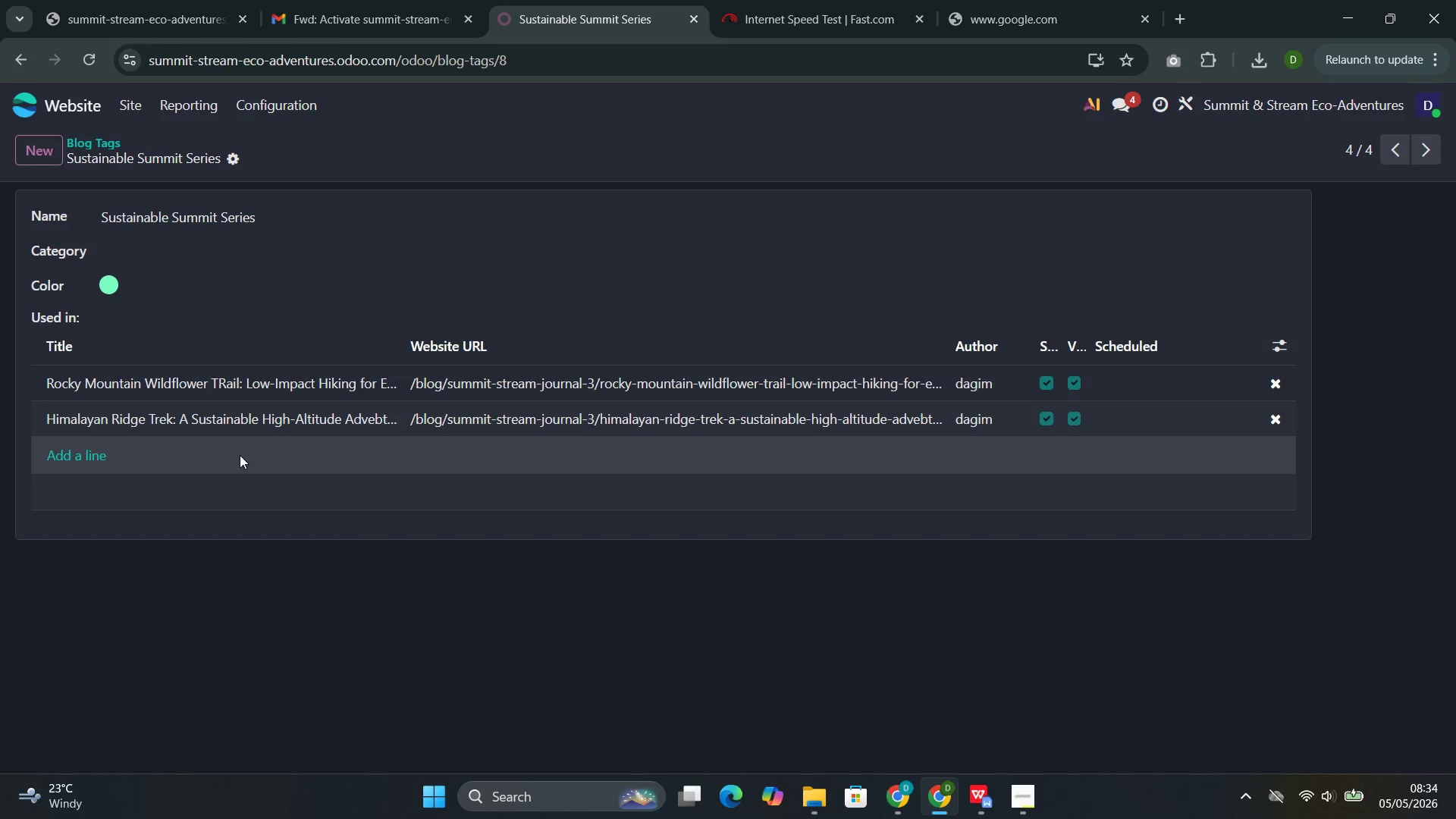 
left_click([85, 450])
 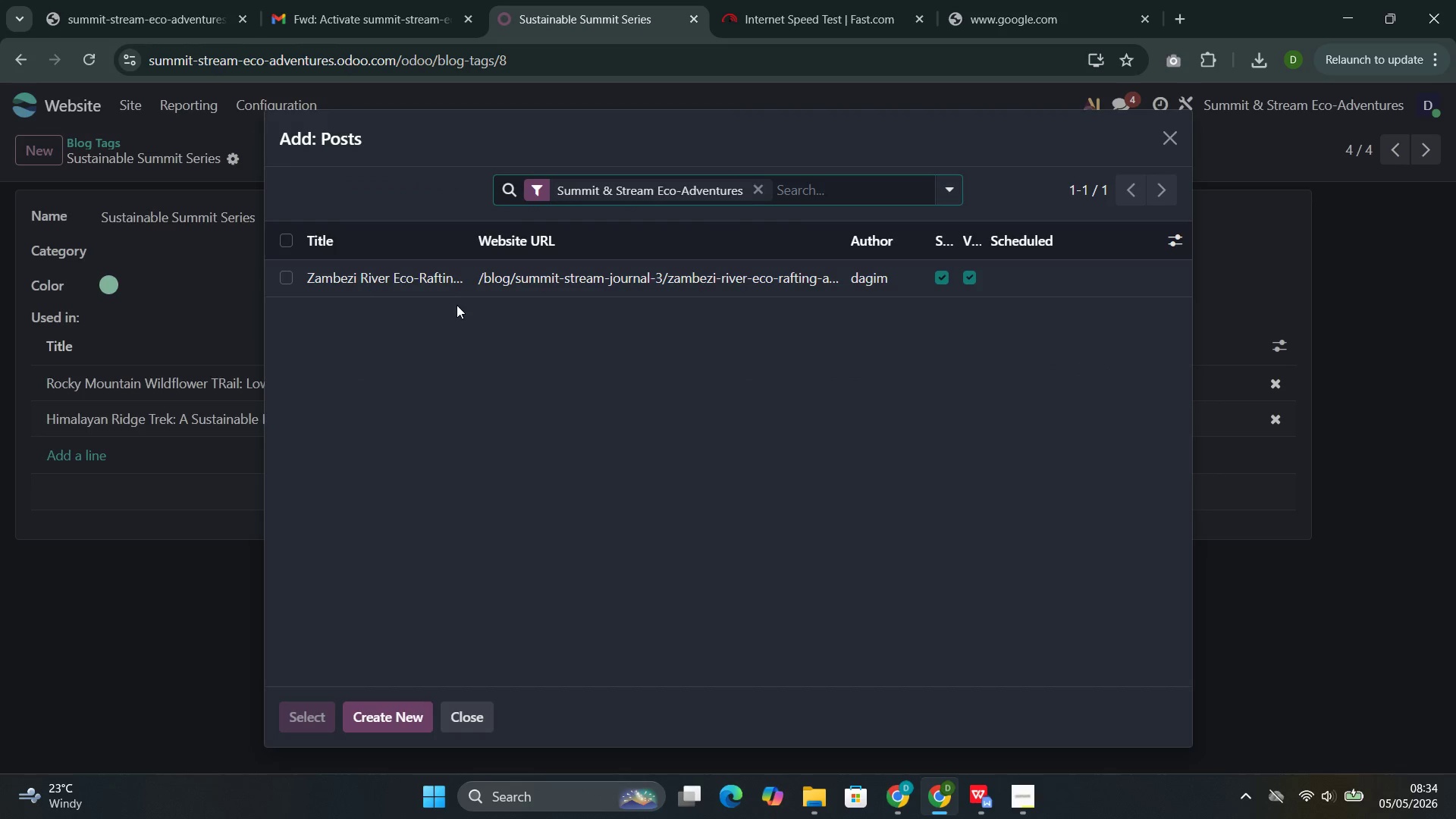 
left_click([472, 286])
 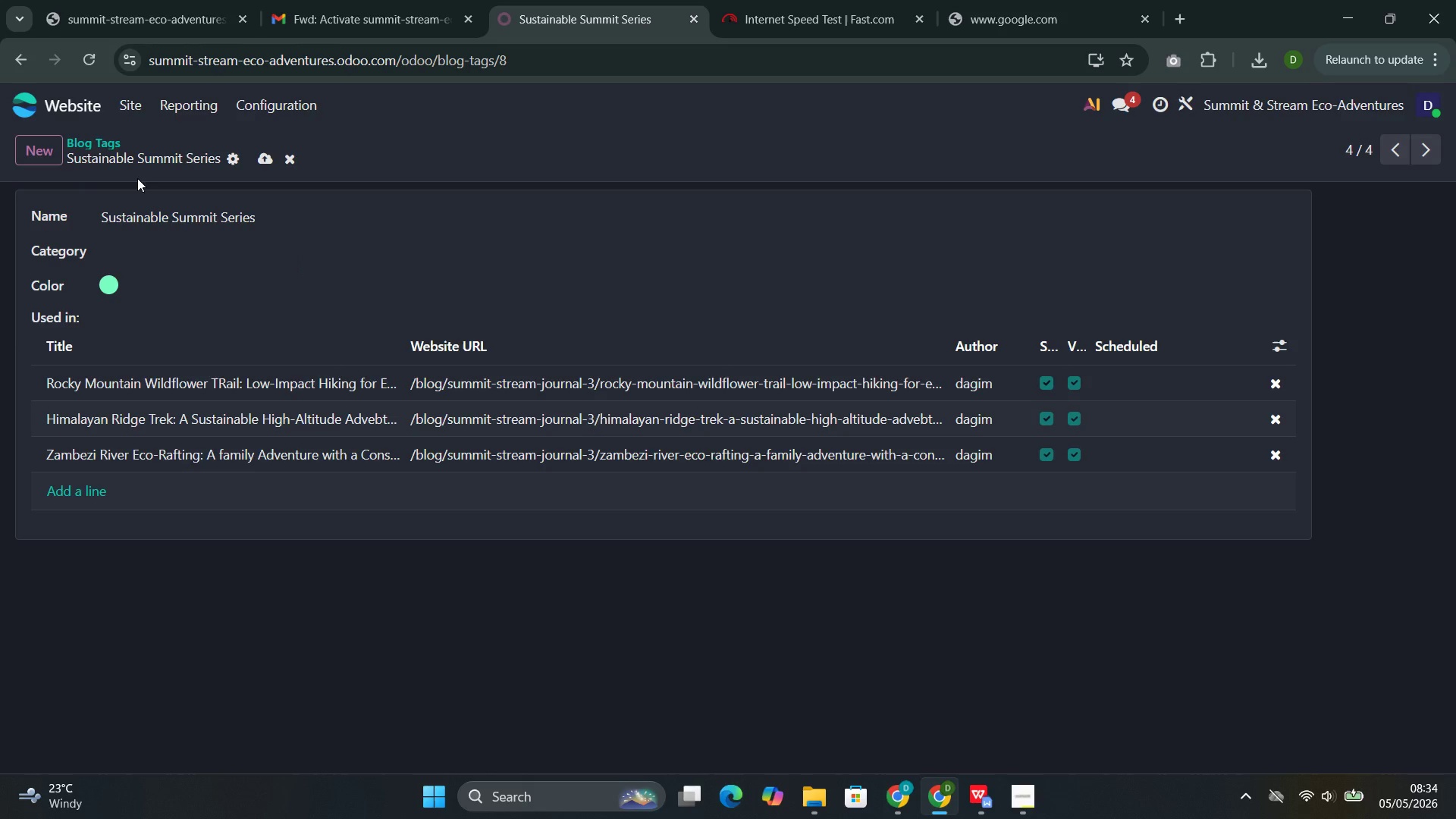 
left_click([268, 158])
 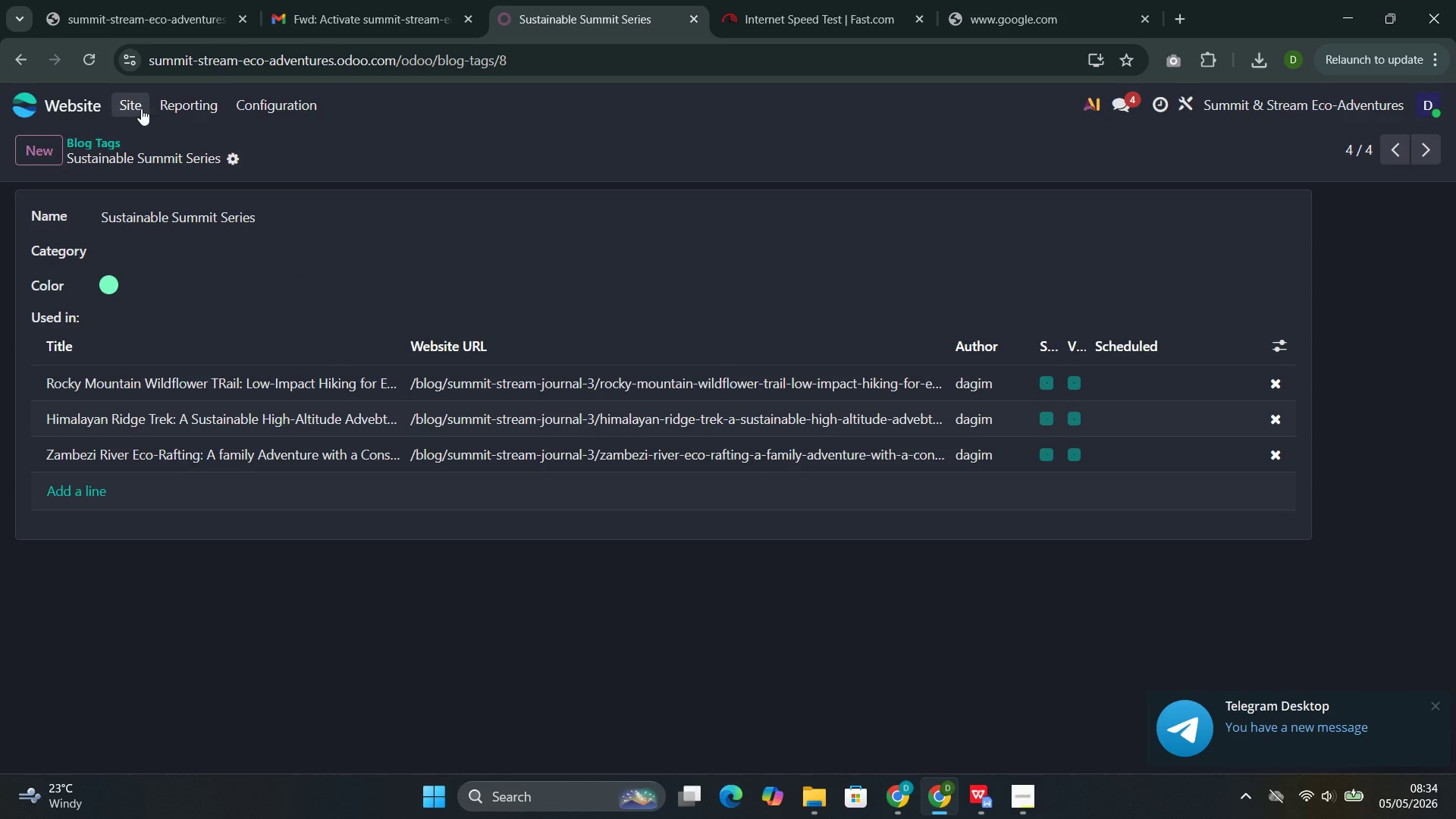 
left_click([142, 108])
 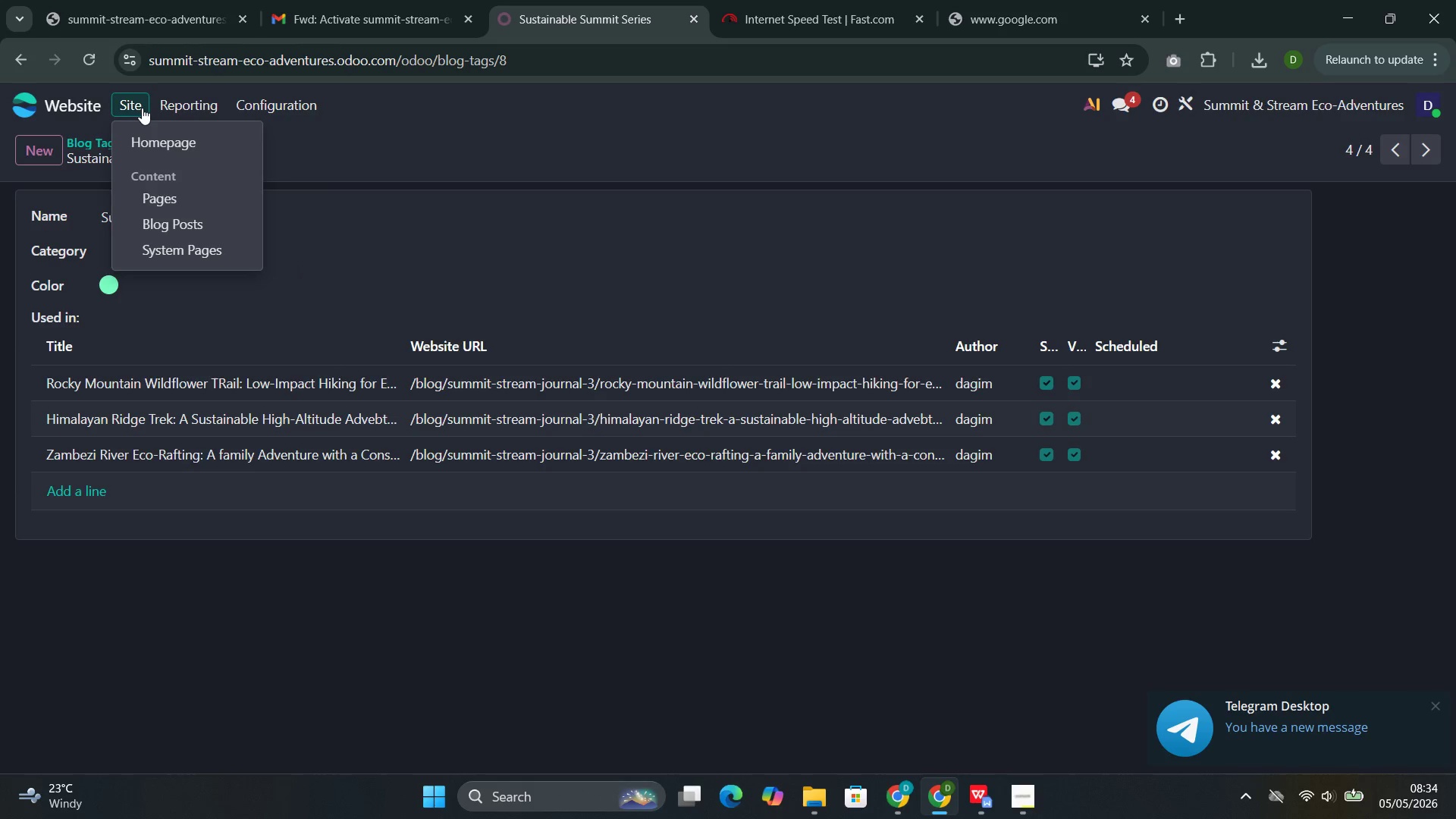 
left_click([161, 150])
 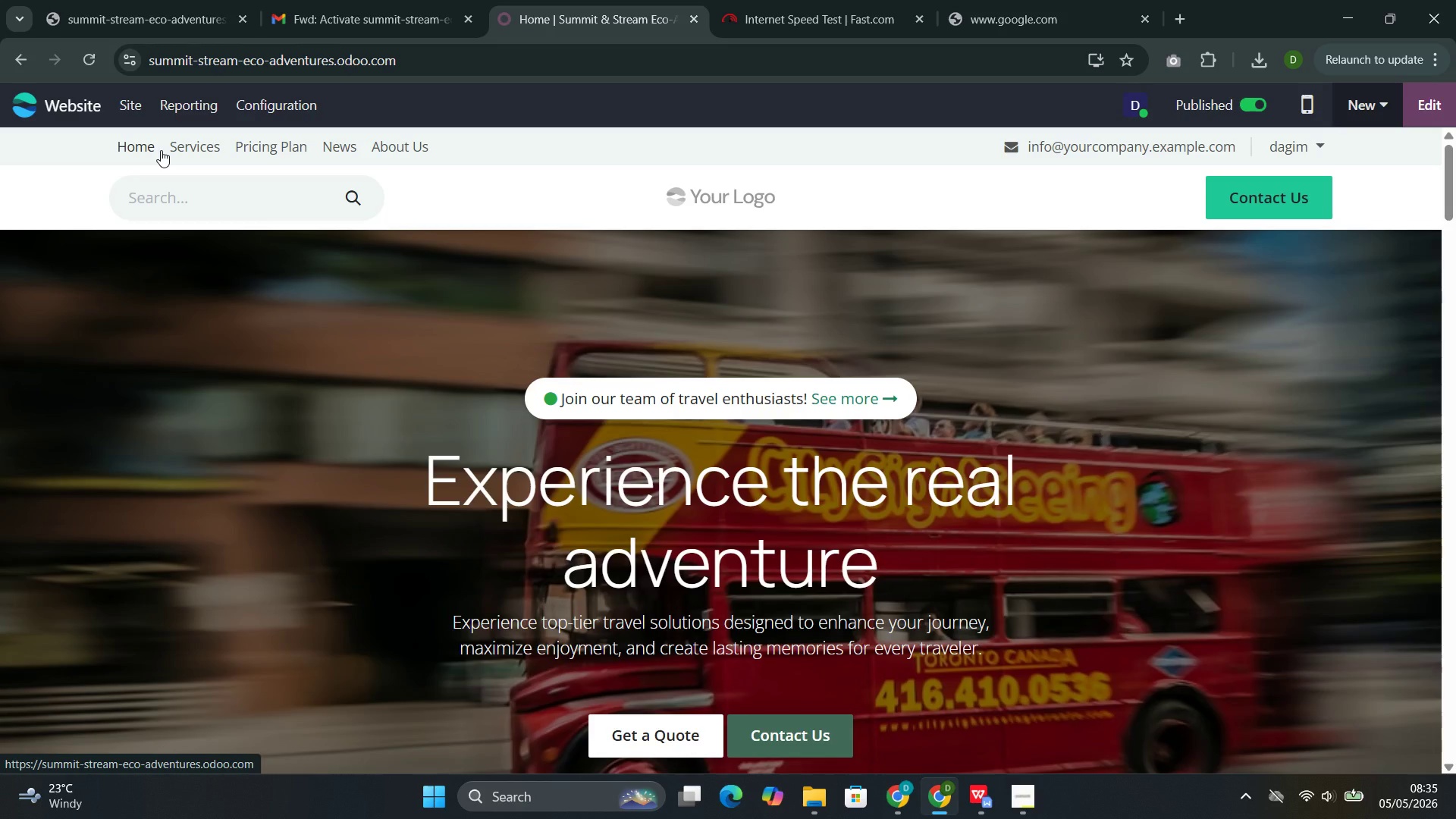 